 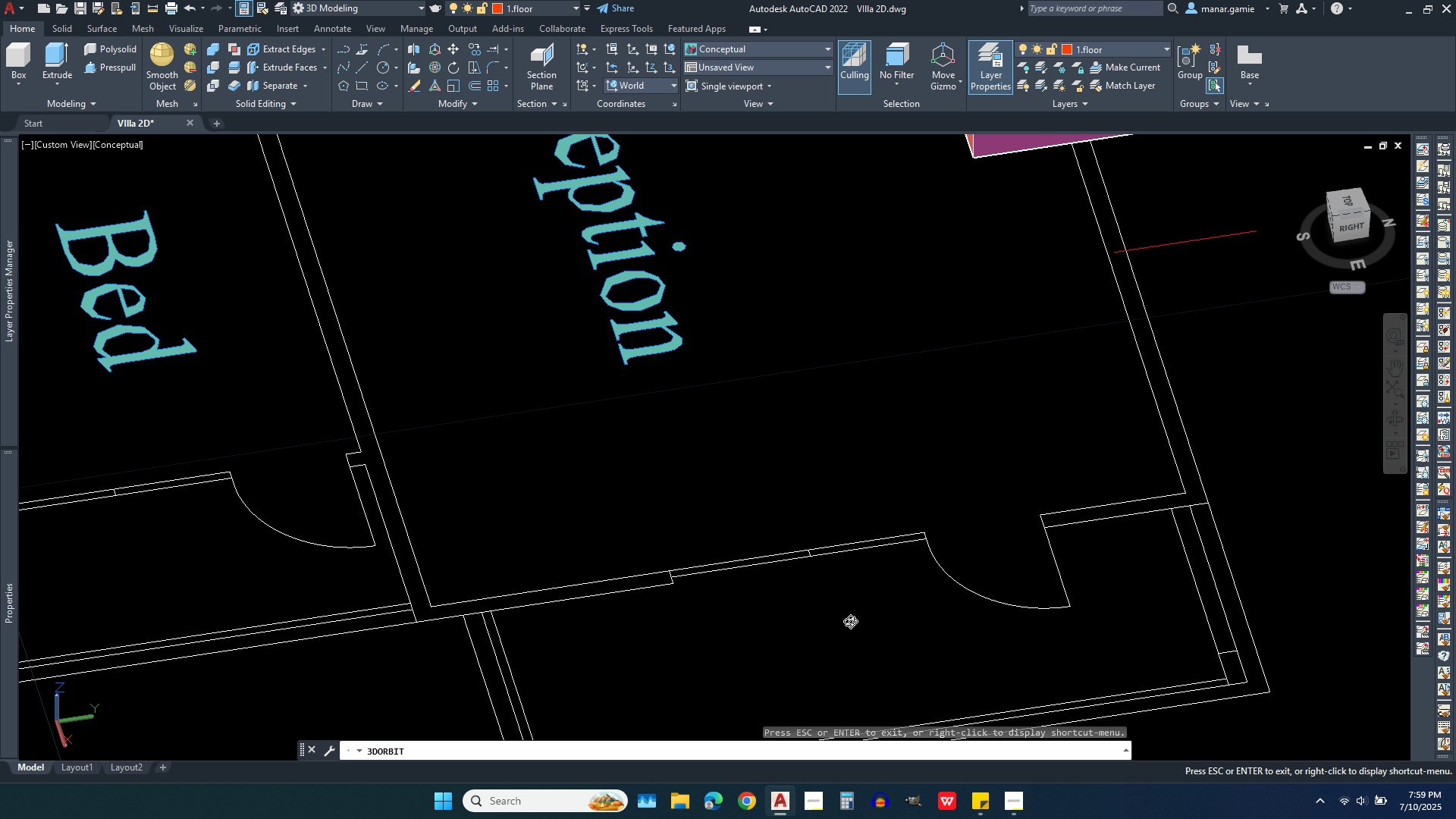 
right_click([893, 485])
 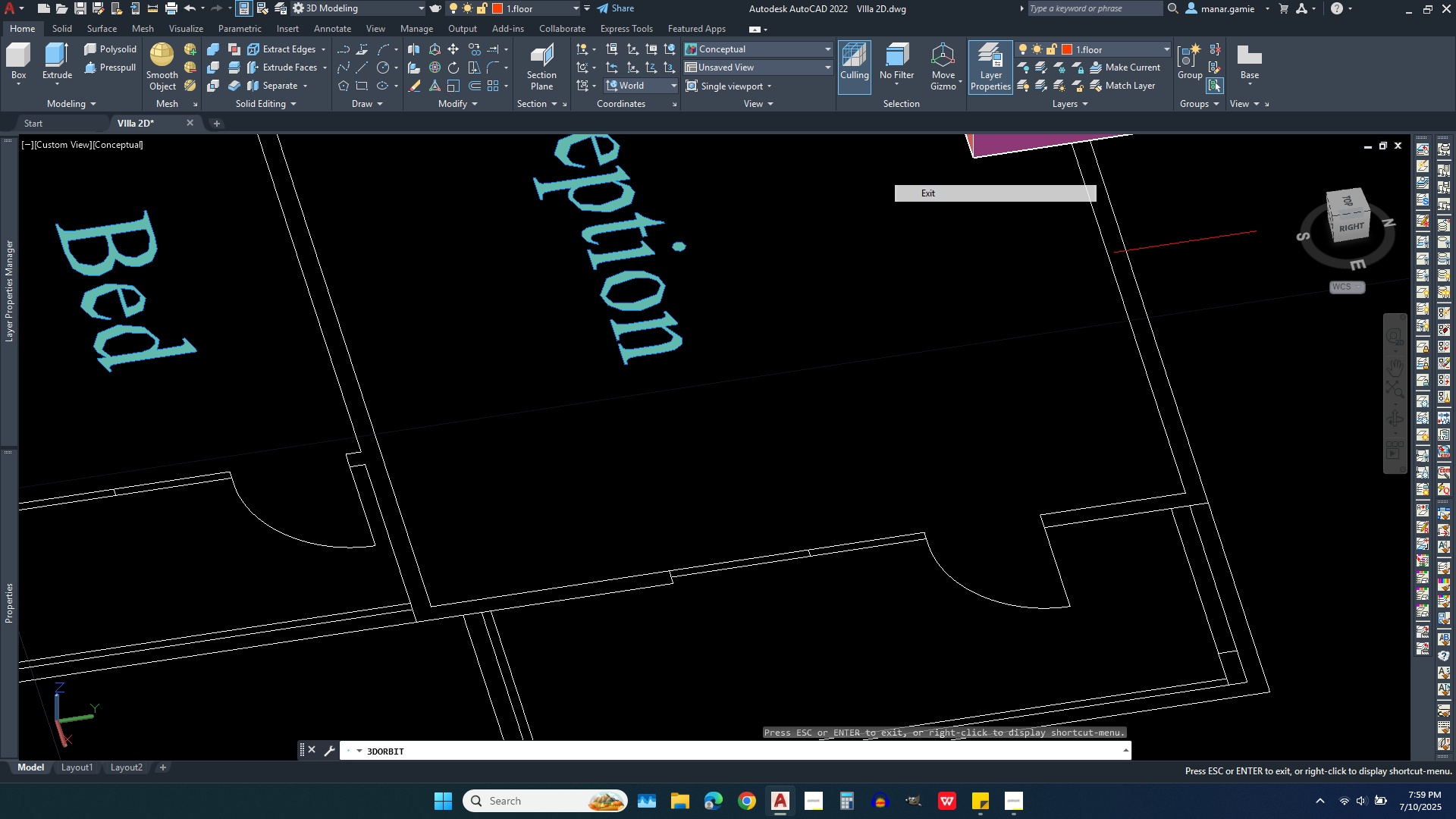 
left_click([977, 196])
 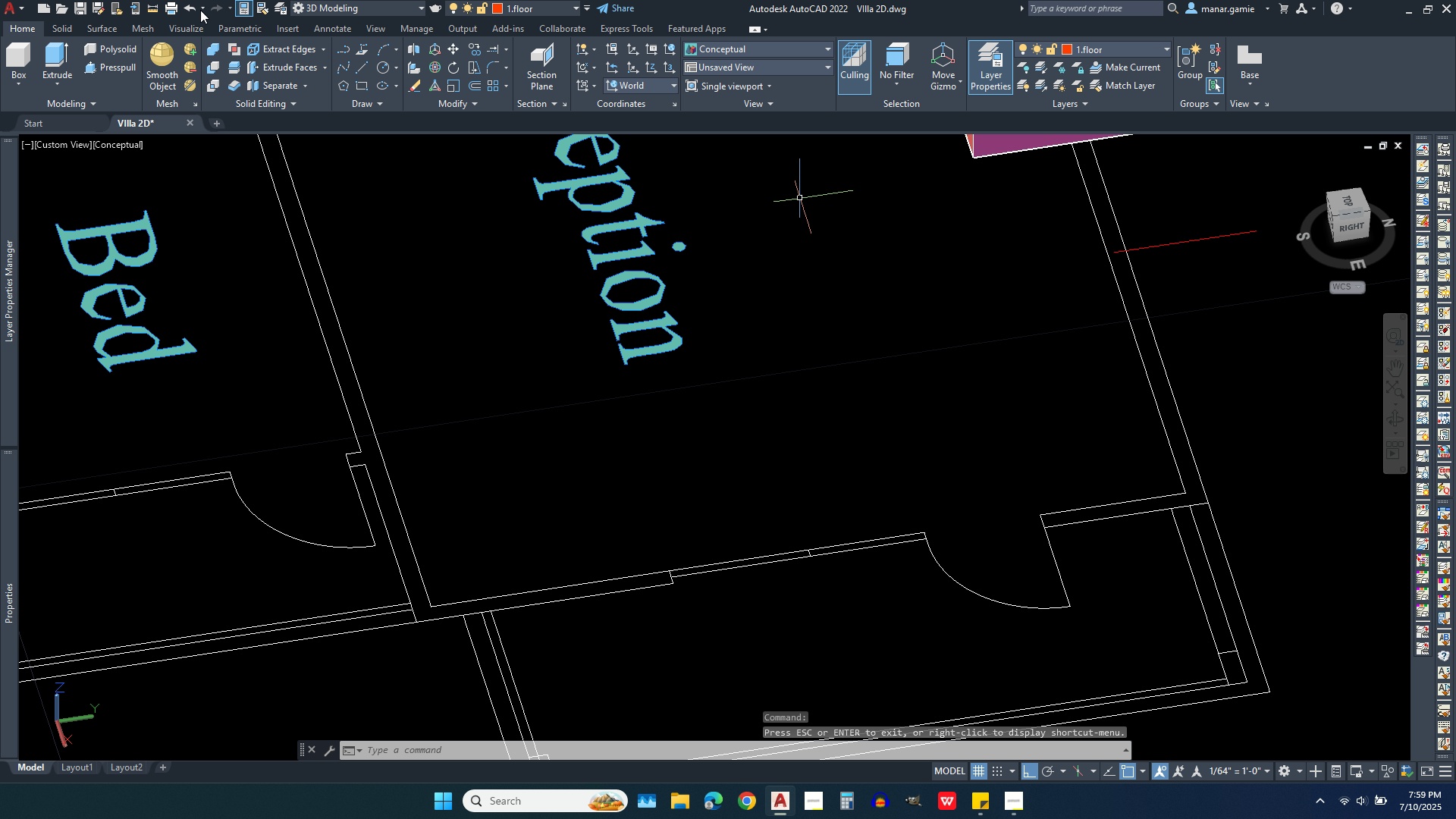 
left_click([152, 10])
 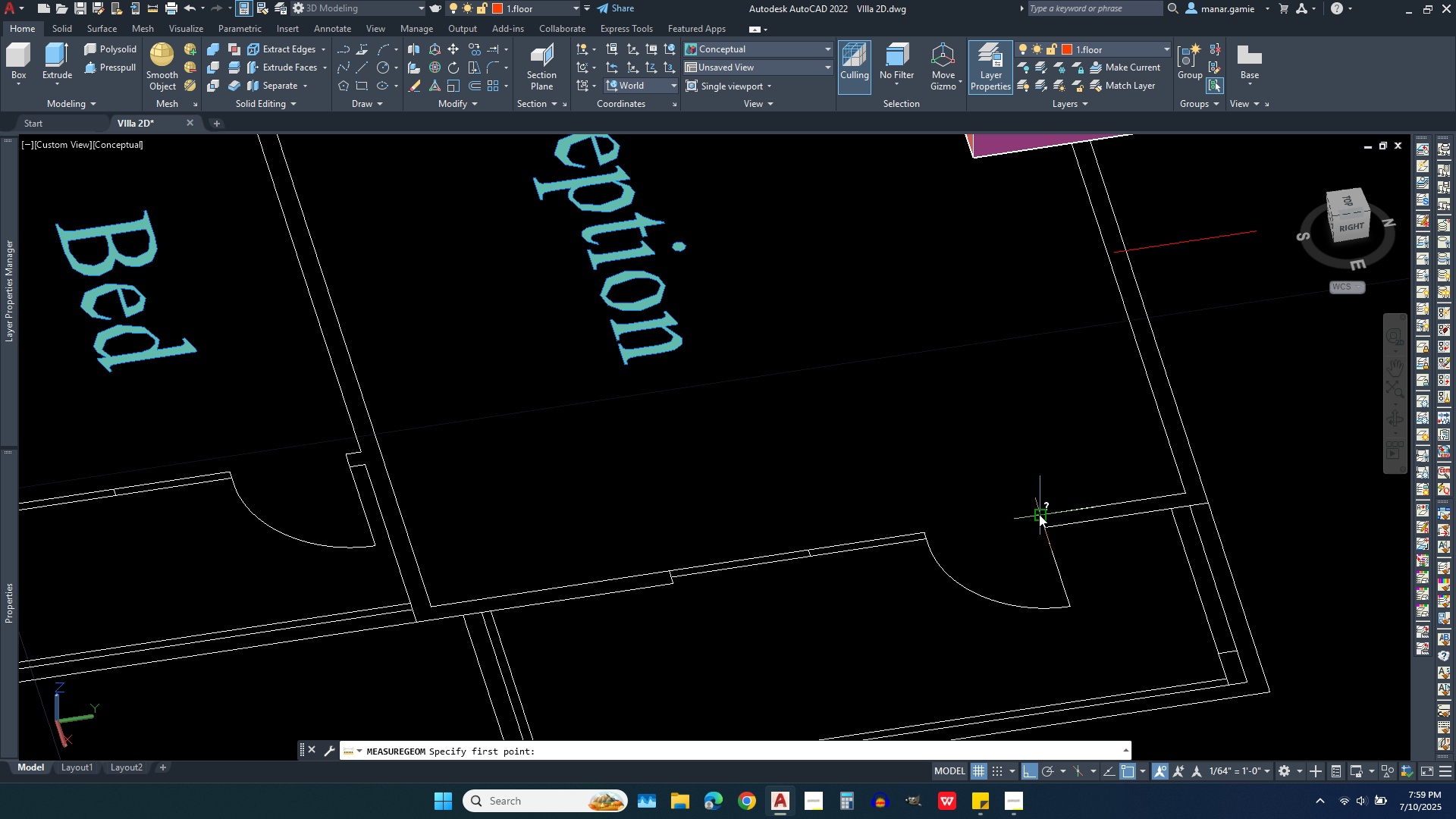 
left_click([1039, 517])
 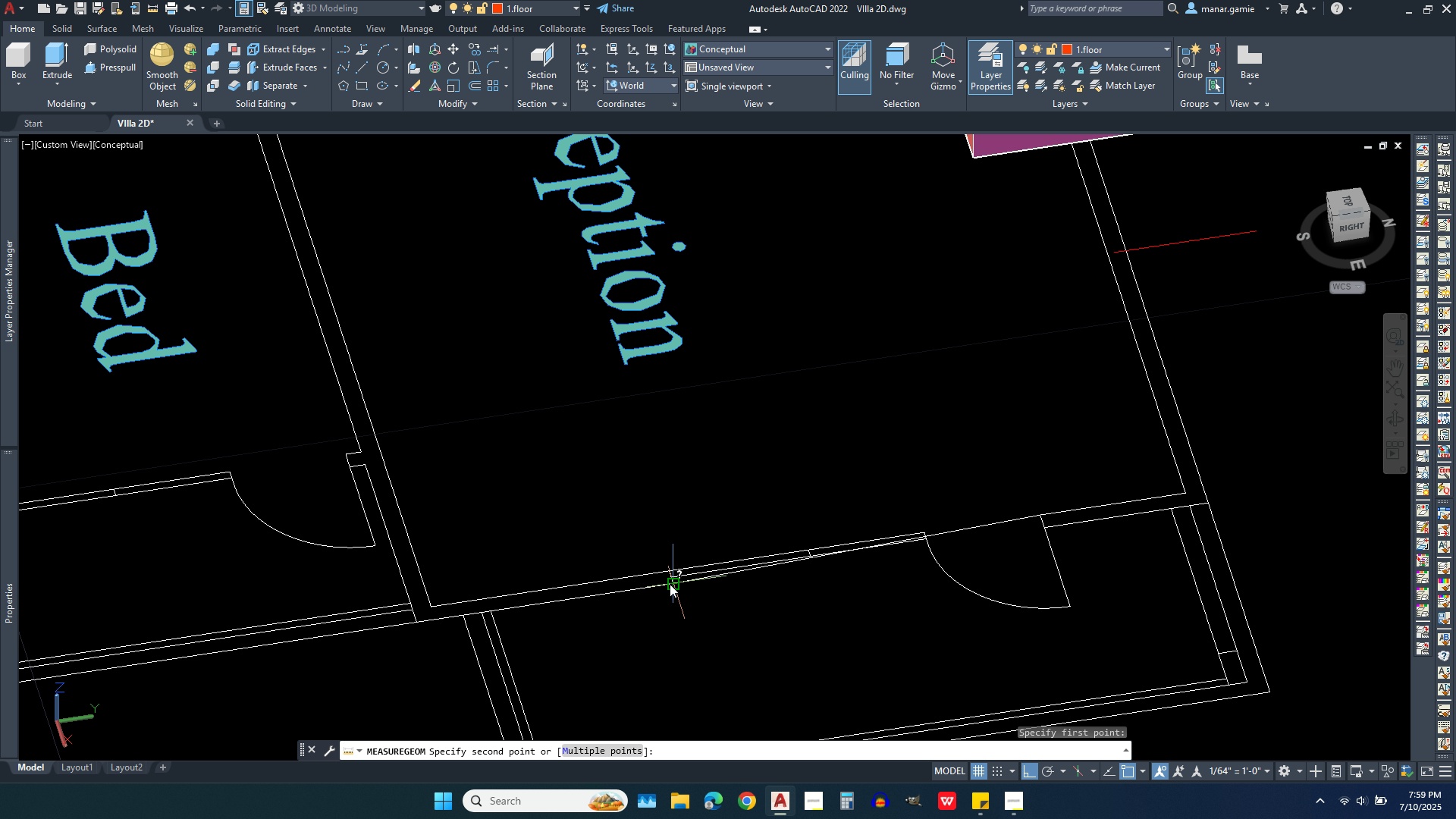 
left_click([670, 584])
 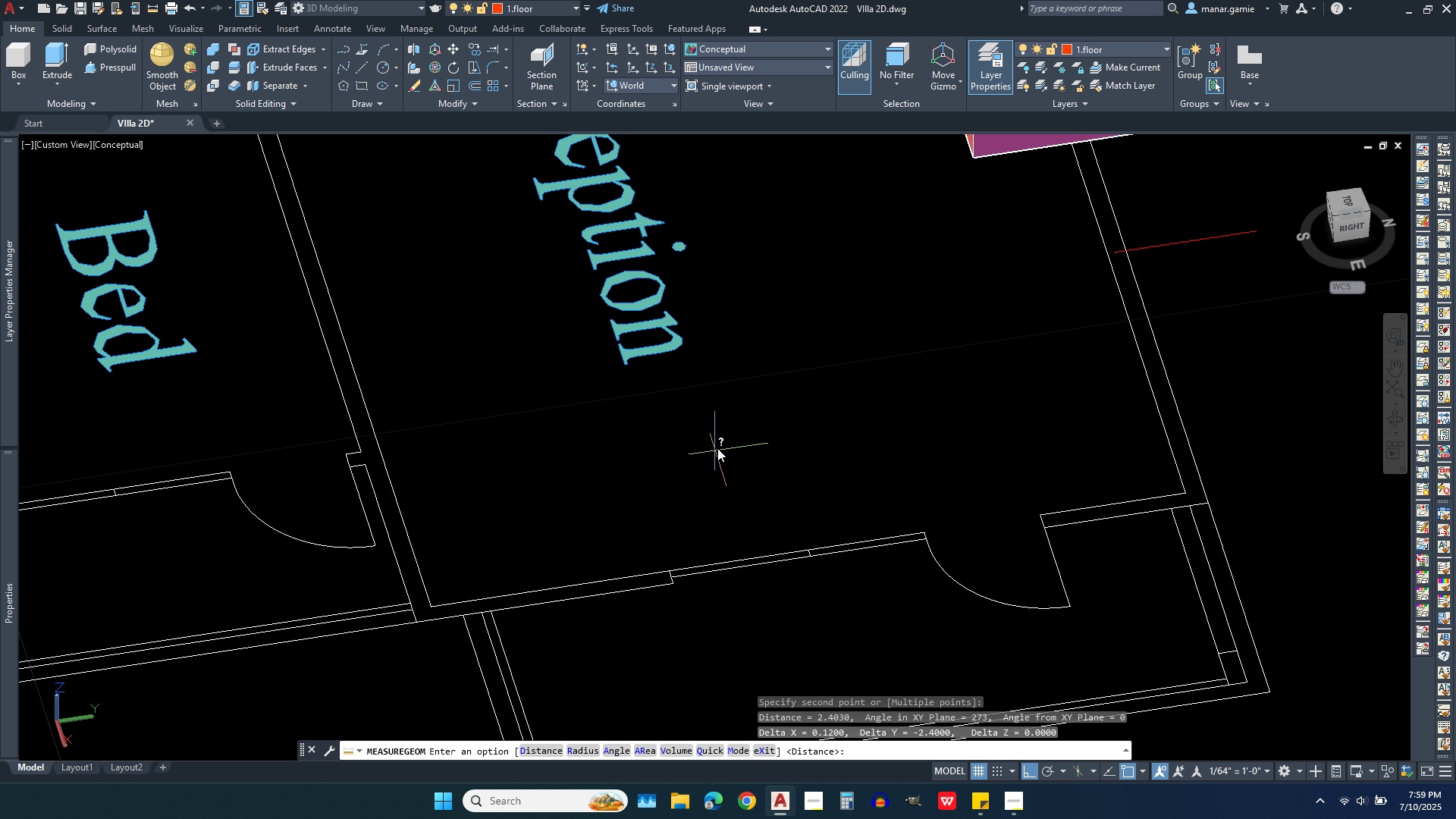 
scroll: coordinate [885, 374], scroll_direction: down, amount: 2.0
 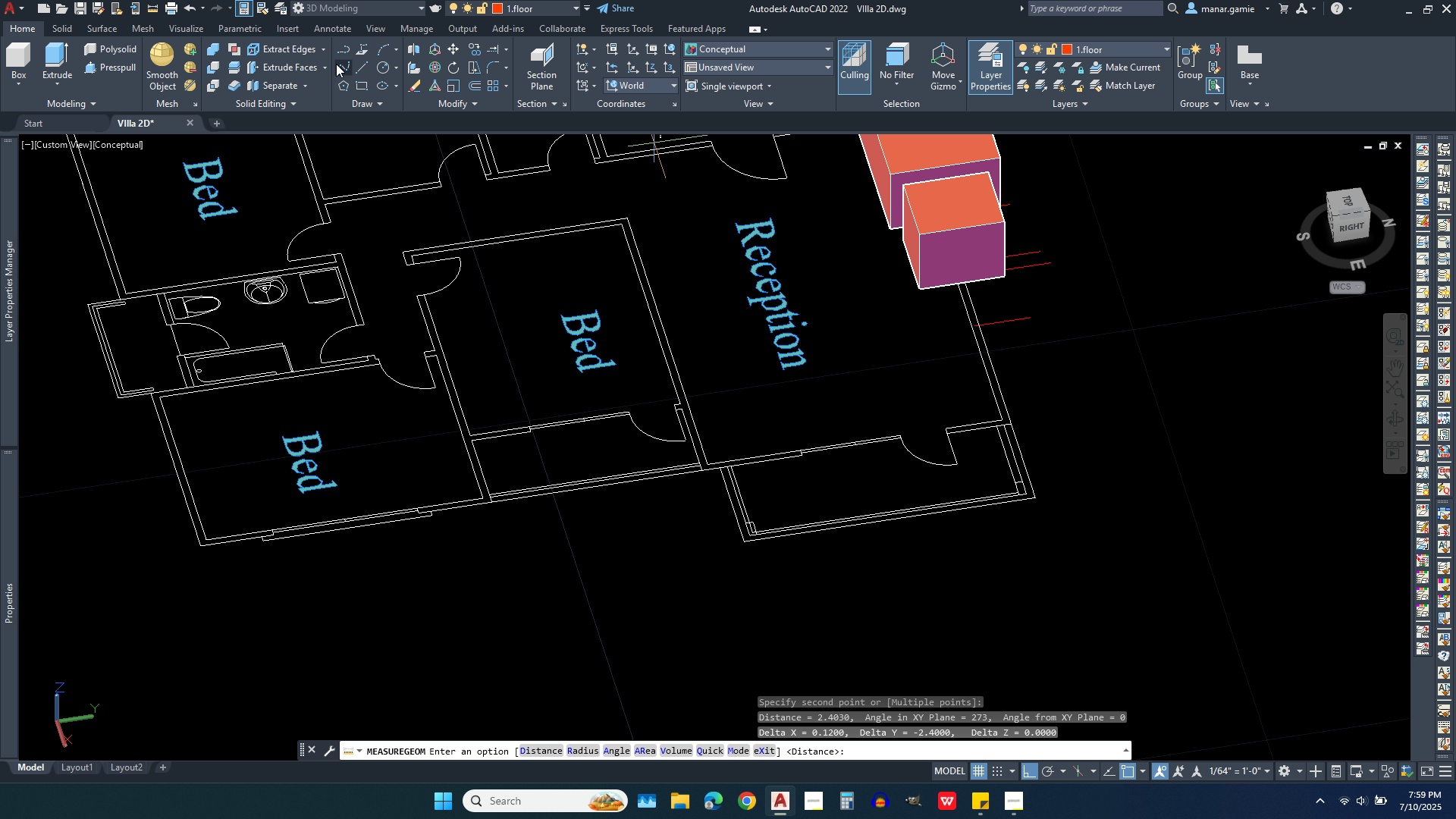 
left_click([365, 82])
 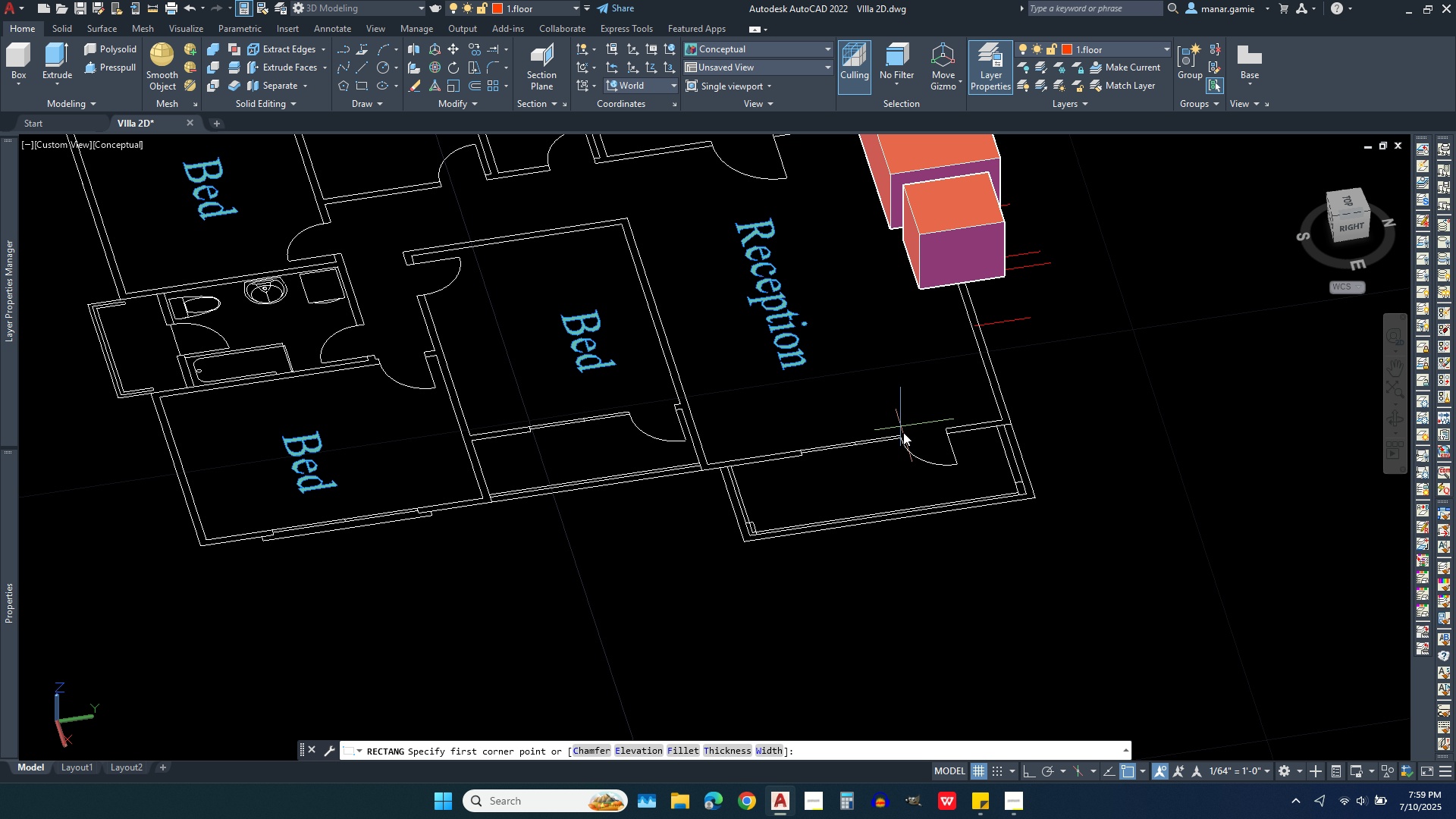 
scroll: coordinate [903, 432], scroll_direction: up, amount: 5.0
 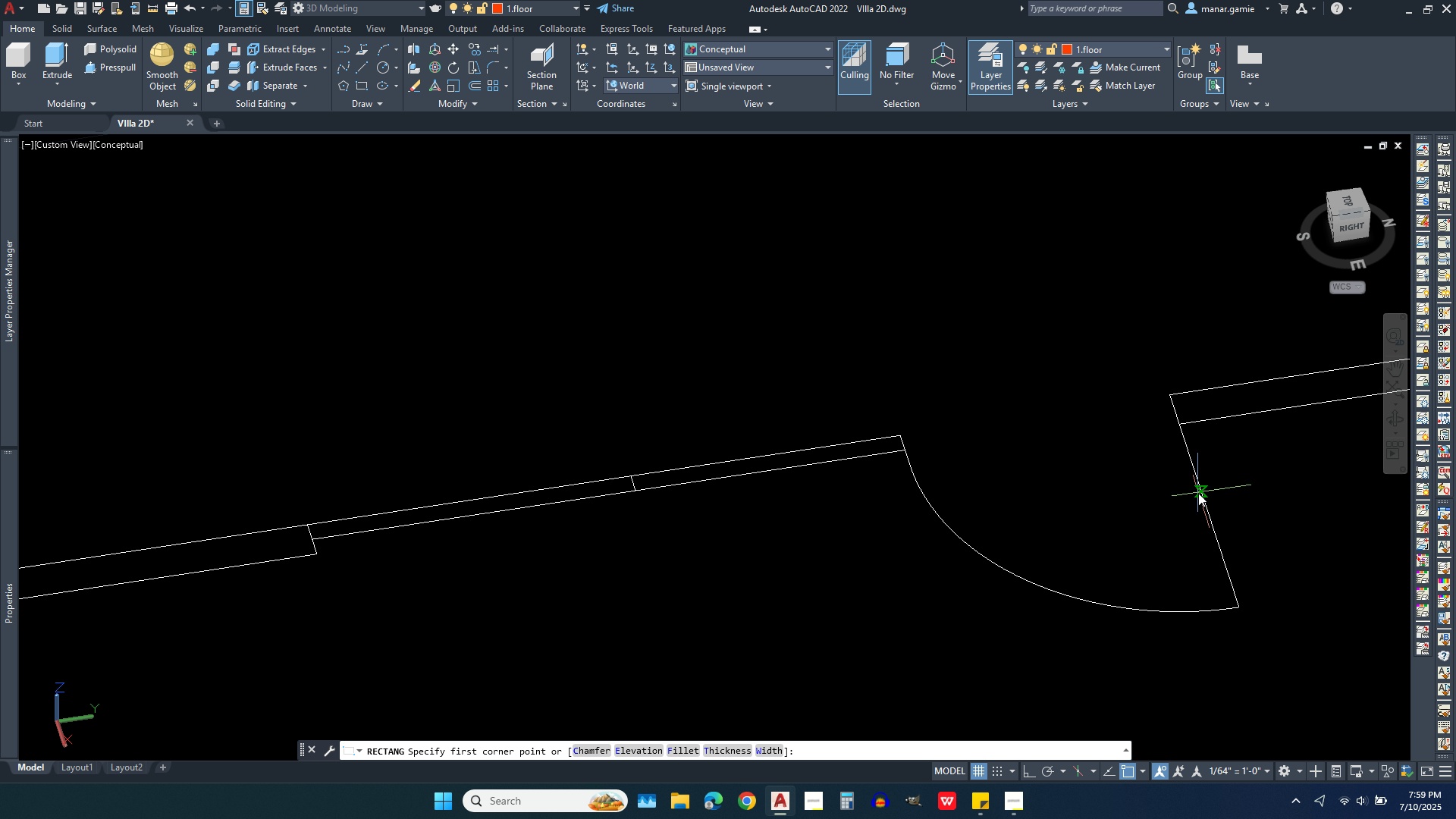 
left_click([1206, 507])
 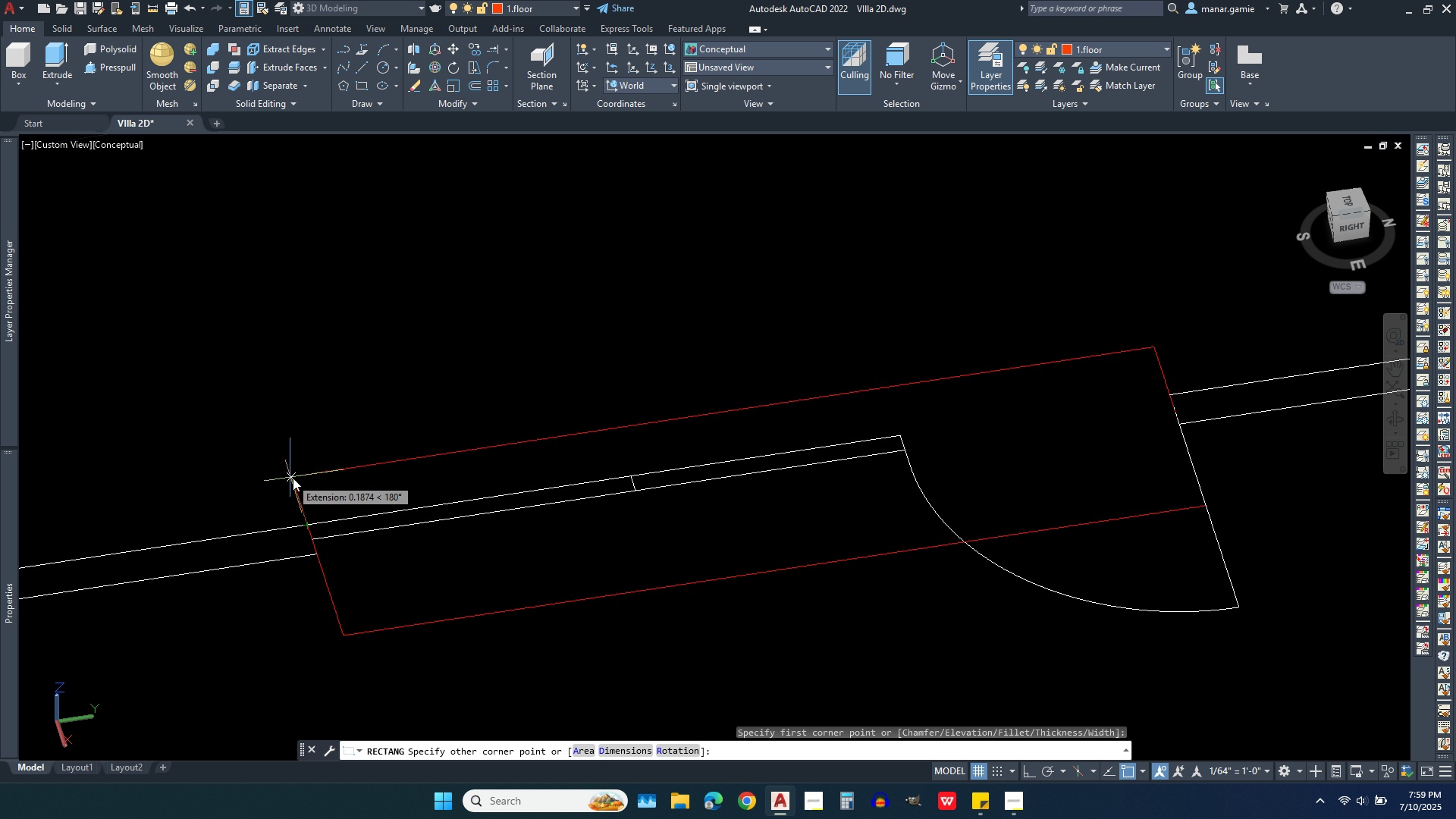 
left_click([293, 475])
 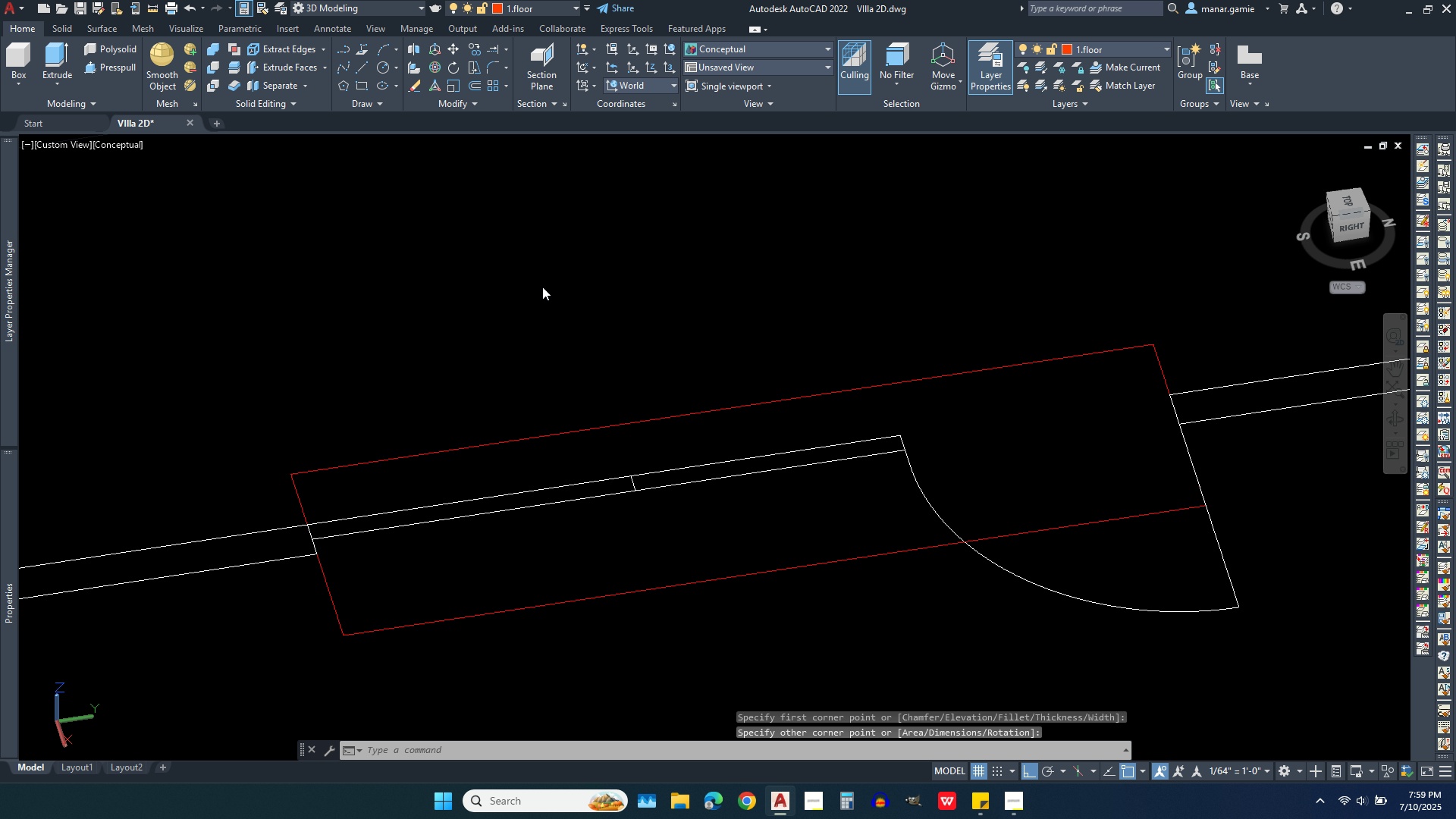 
right_click([542, 287])
 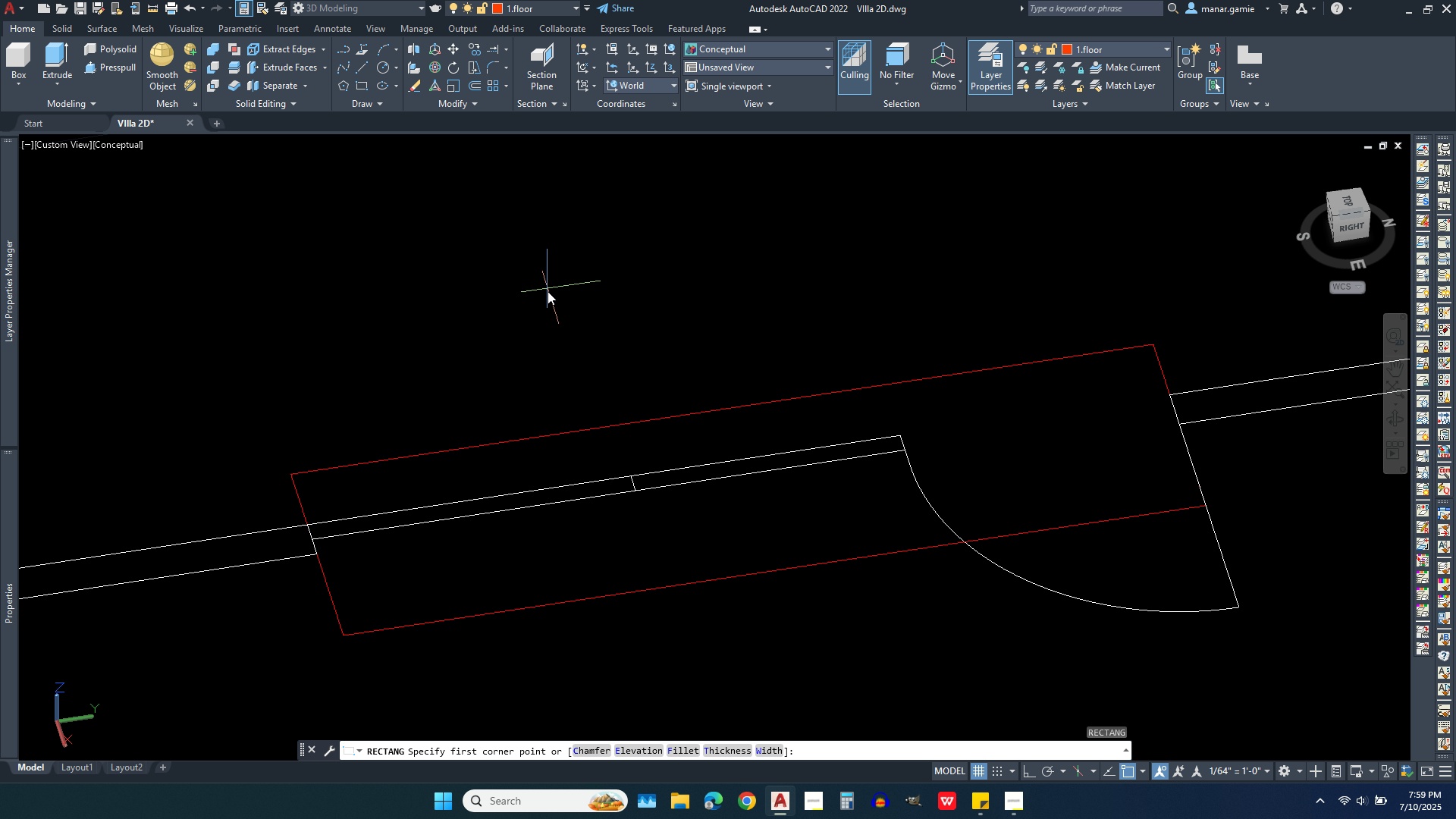 
key(Escape)
 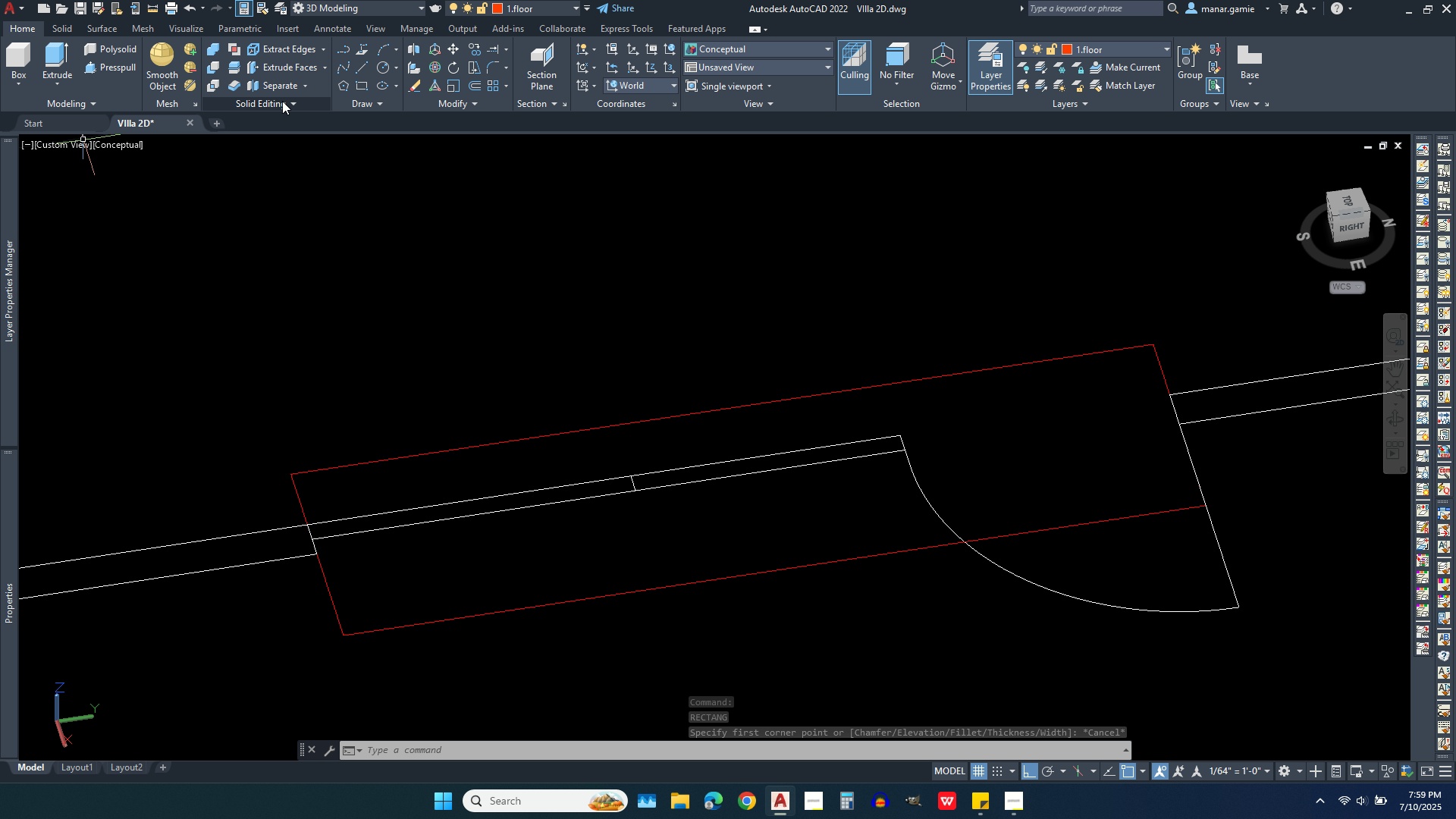 
wait(5.69)
 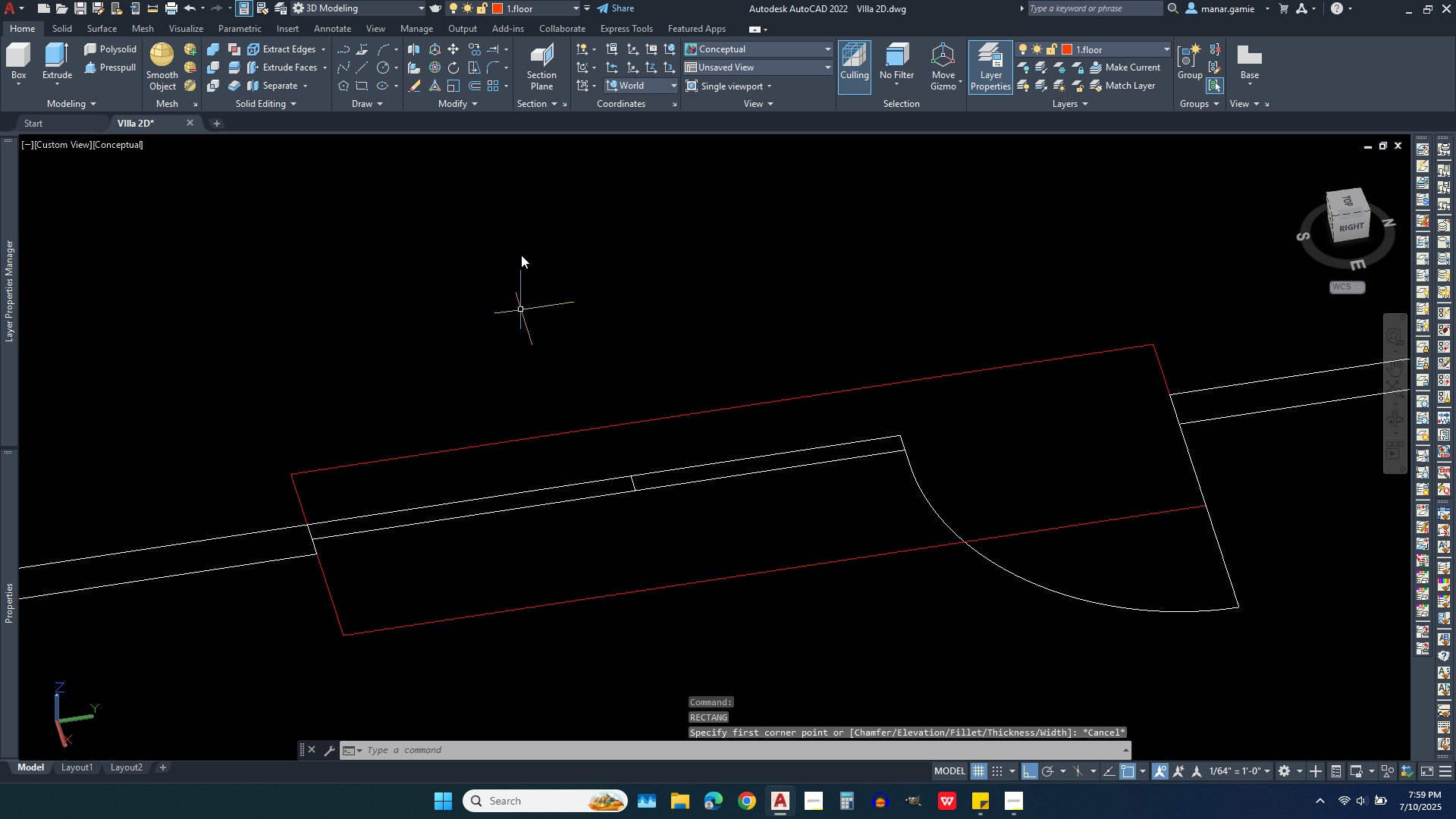 
left_click([367, 103])
 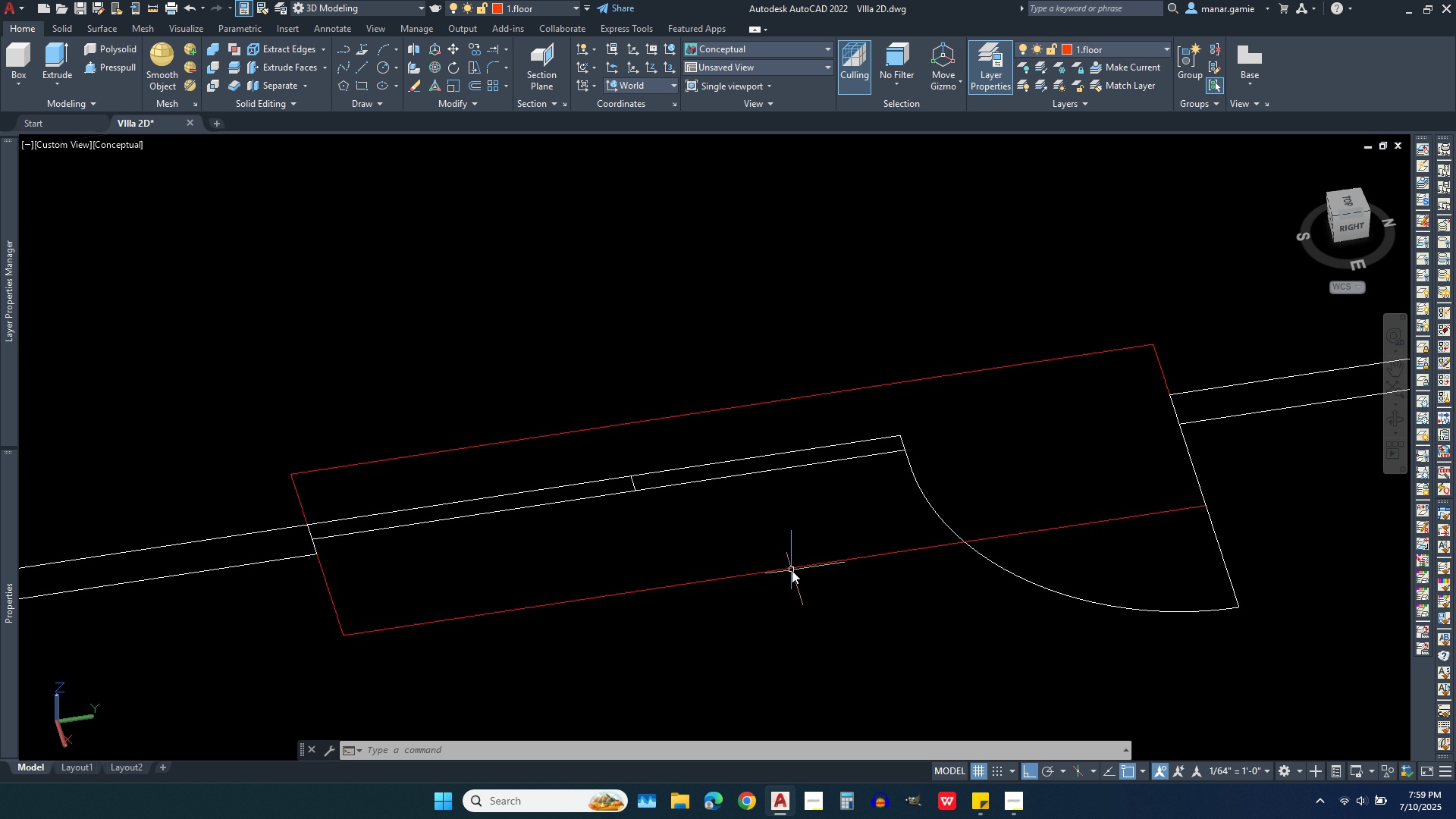 
left_click([792, 570])
 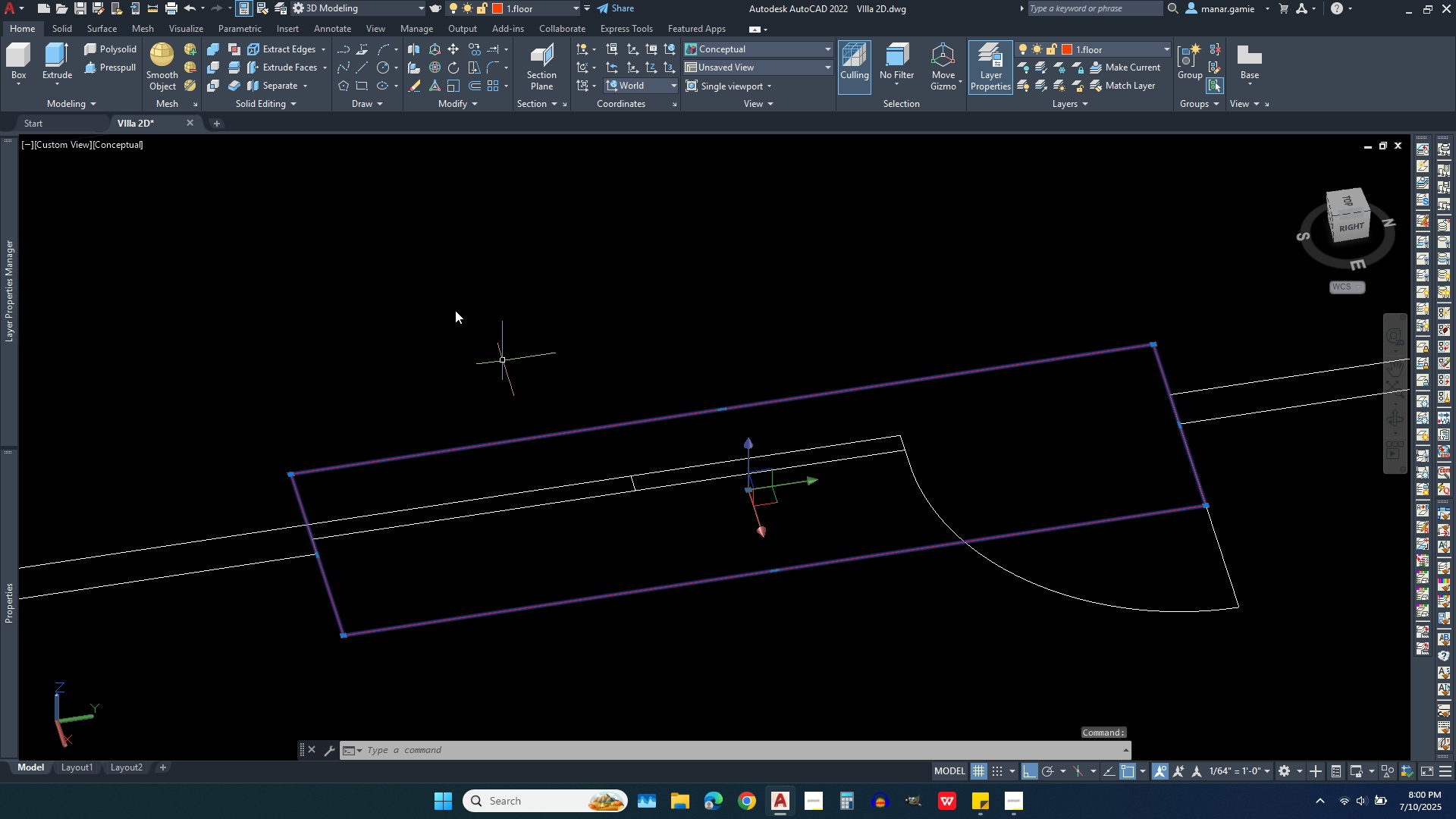 
right_click([434, 281])
 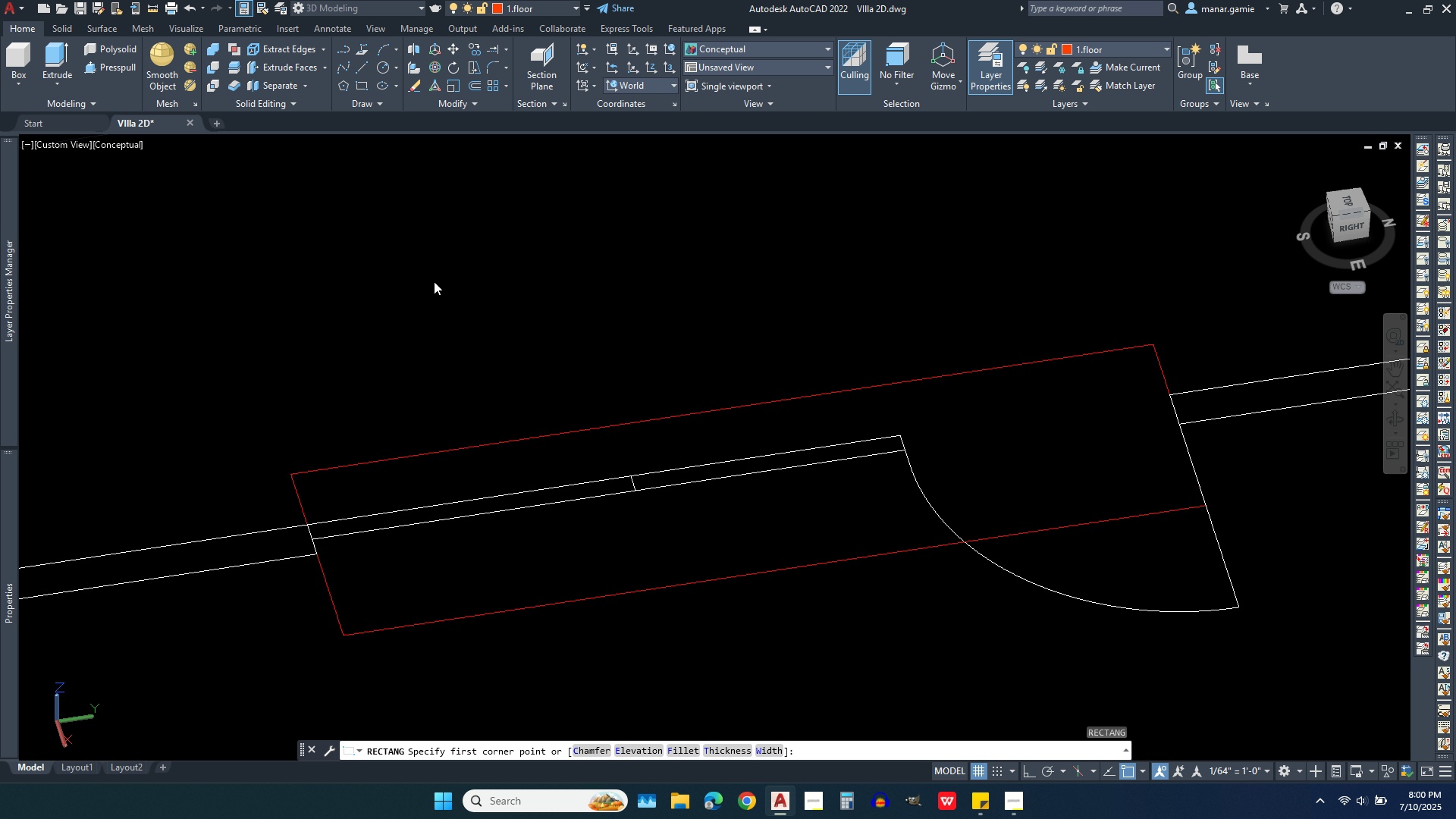 
key(Escape)
 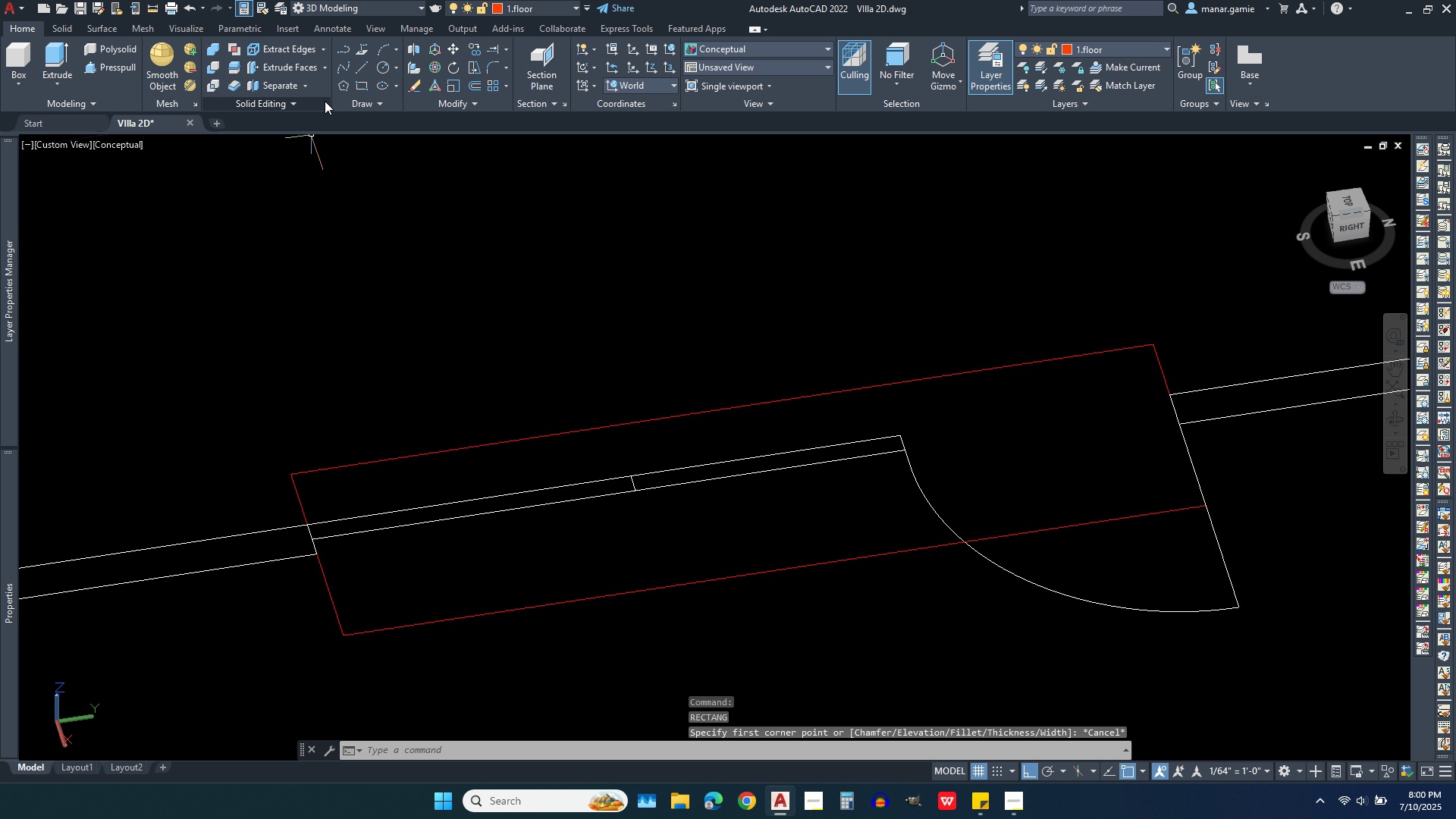 
left_click([359, 103])
 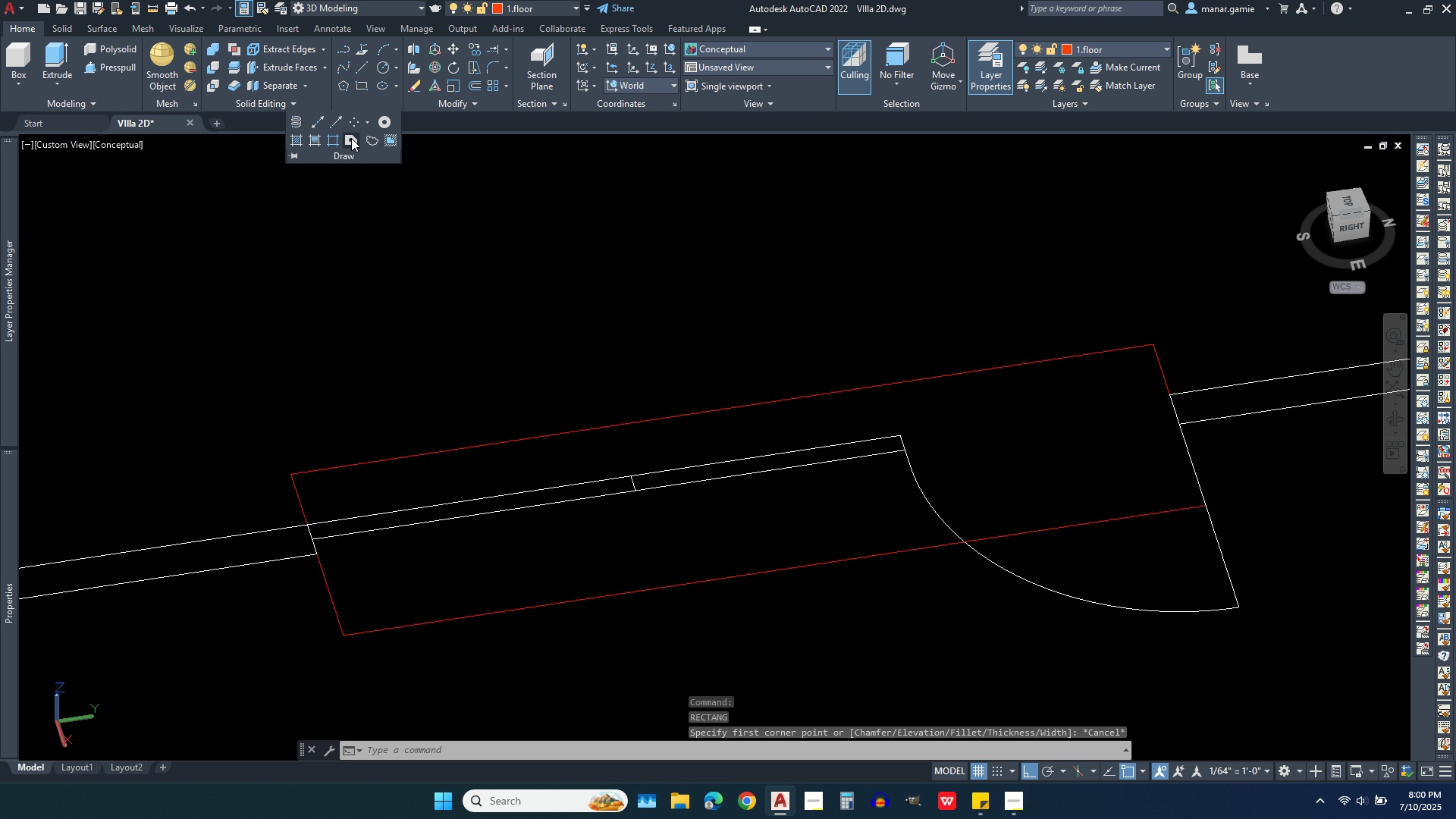 
left_click([351, 138])
 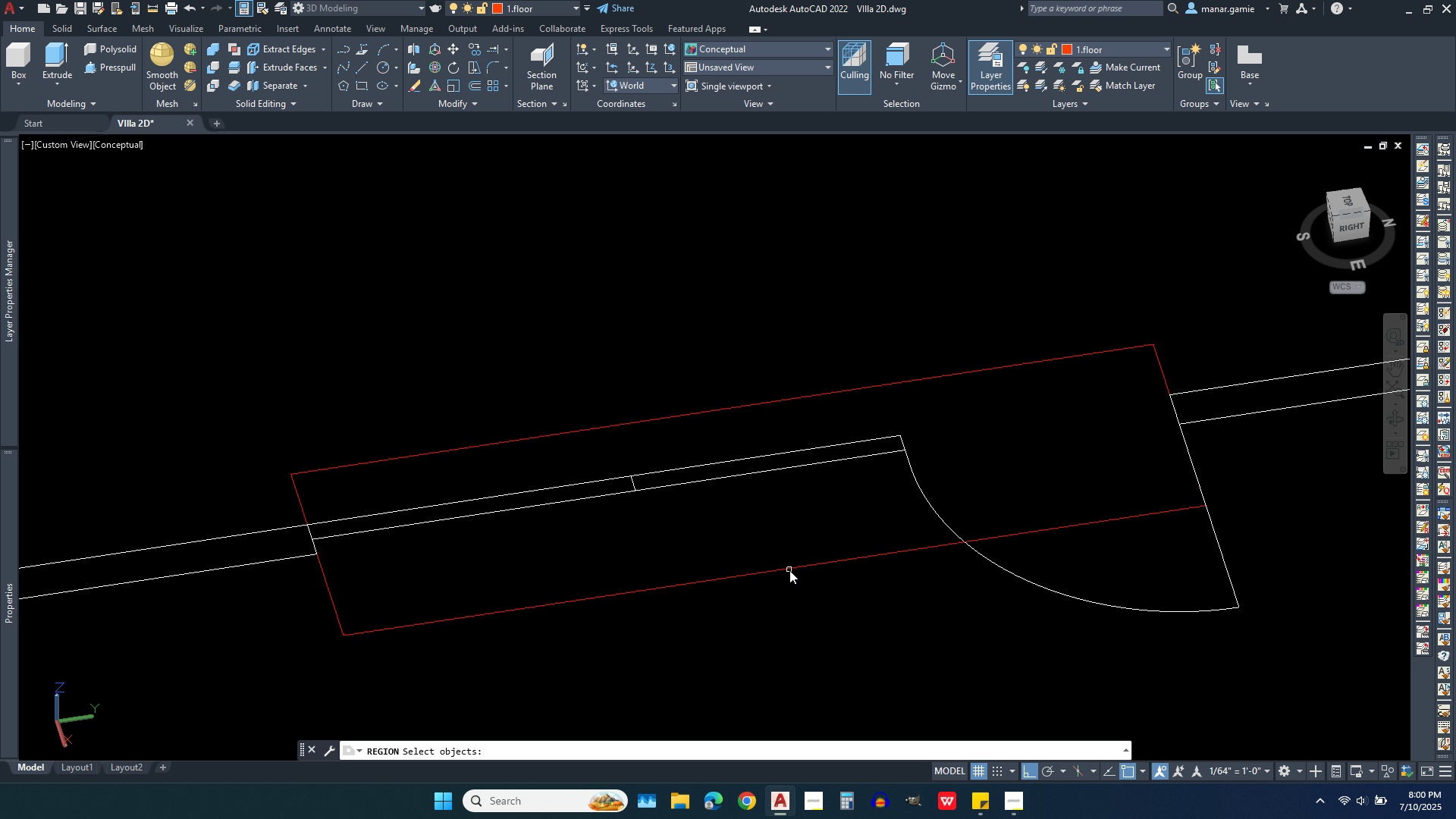 
left_click([789, 570])
 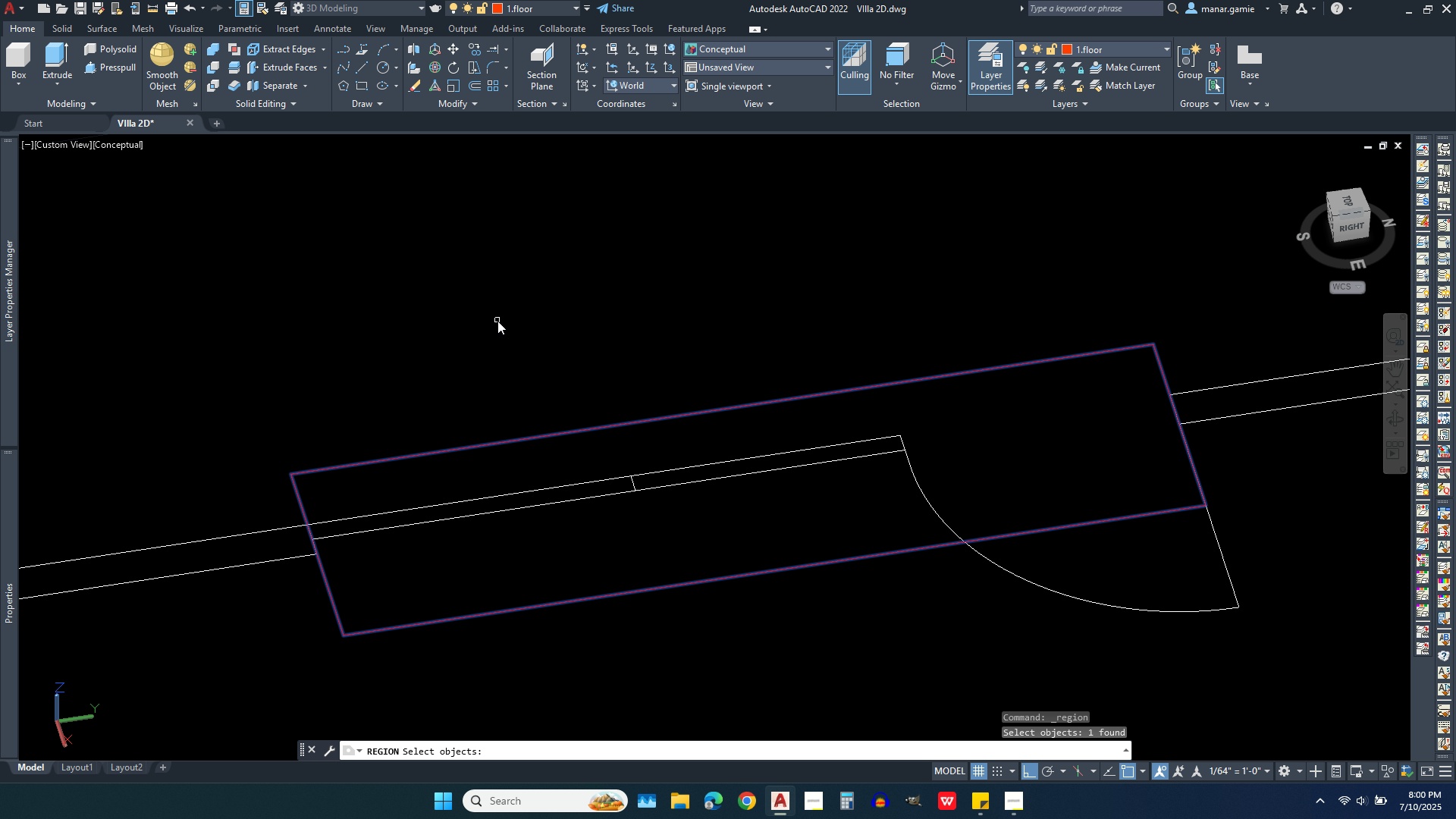 
right_click([497, 321])
 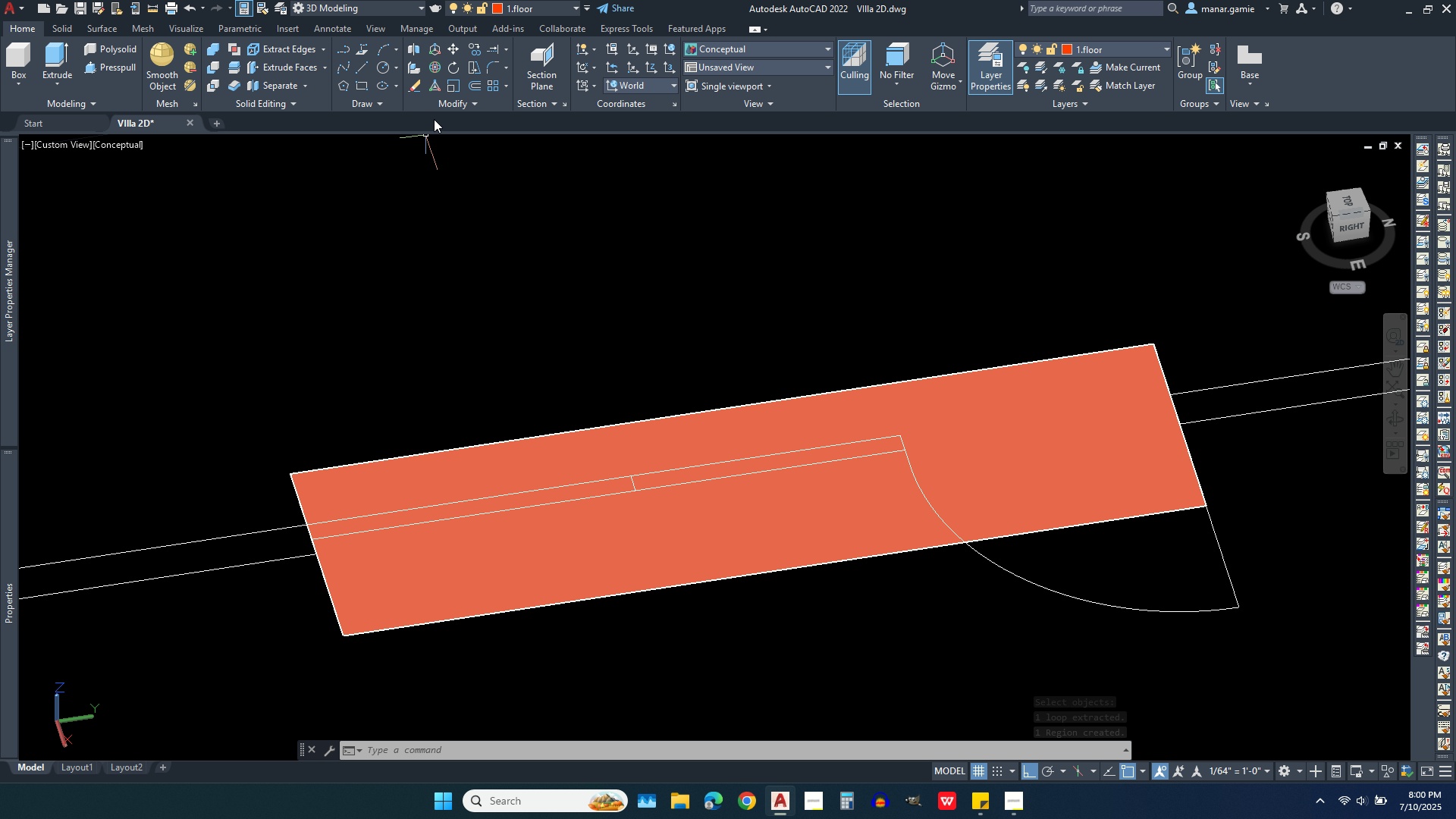 
wait(6.84)
 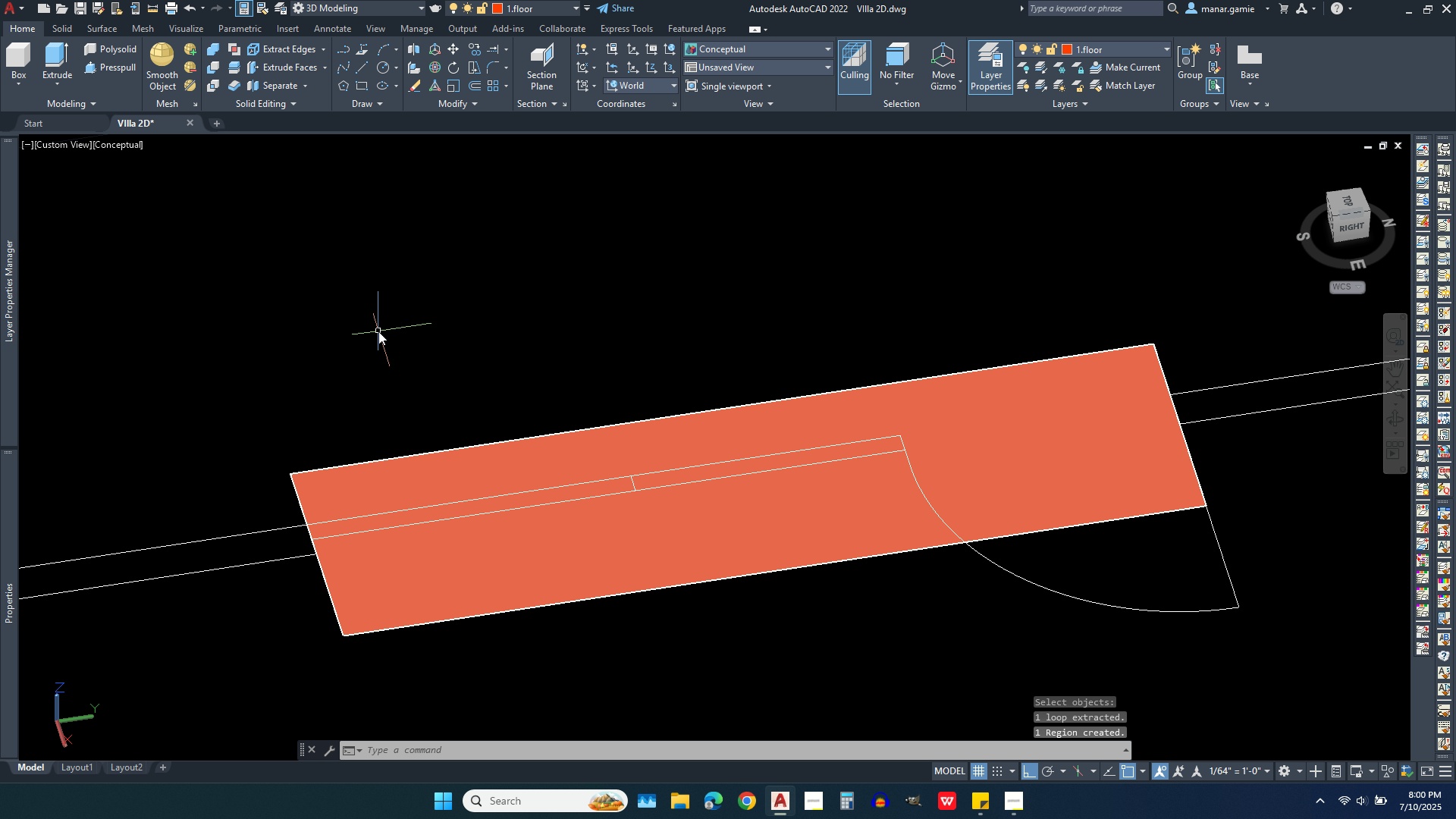 
left_click([57, 50])
 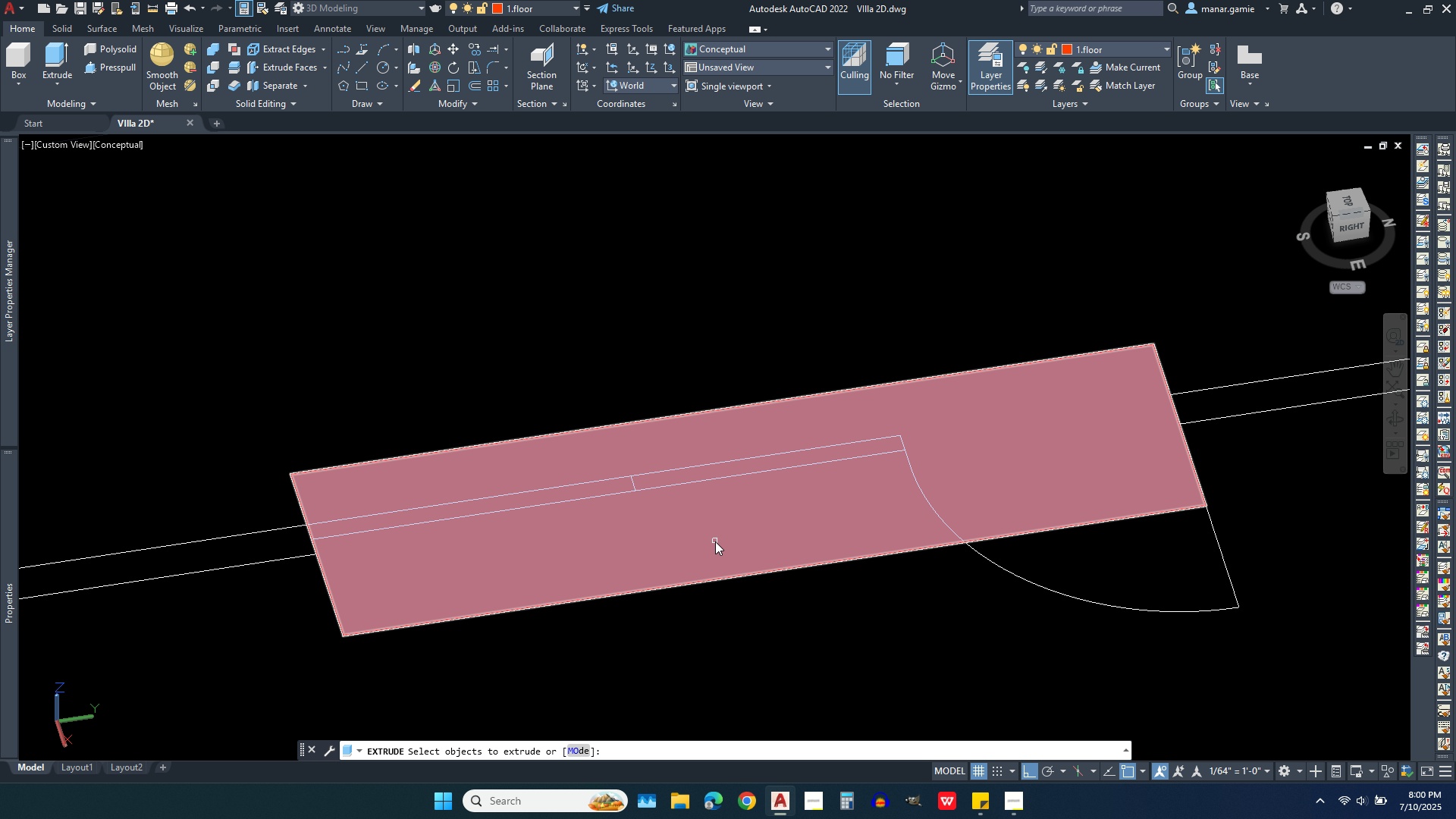 
left_click([715, 541])
 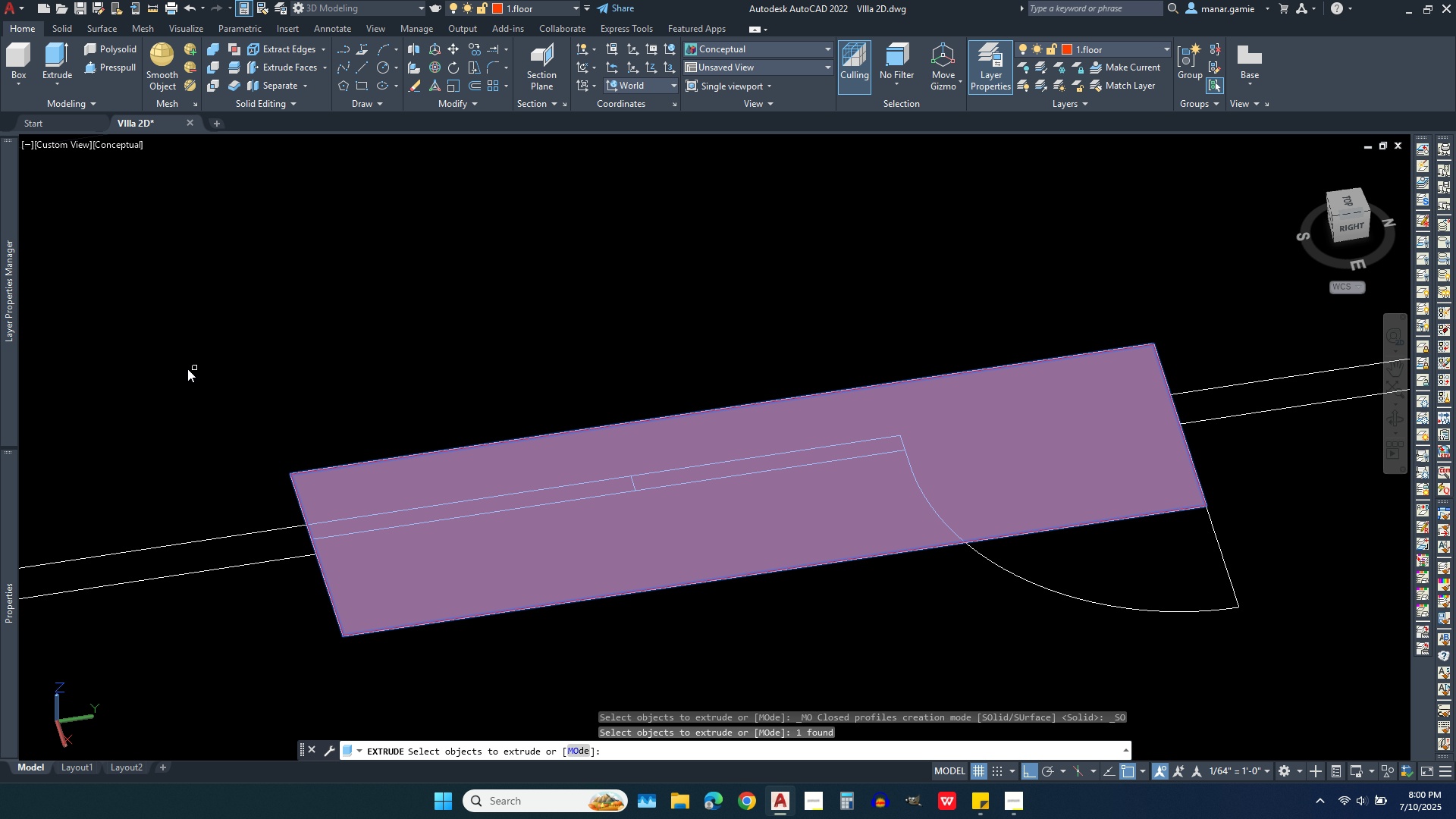 
right_click([163, 395])
 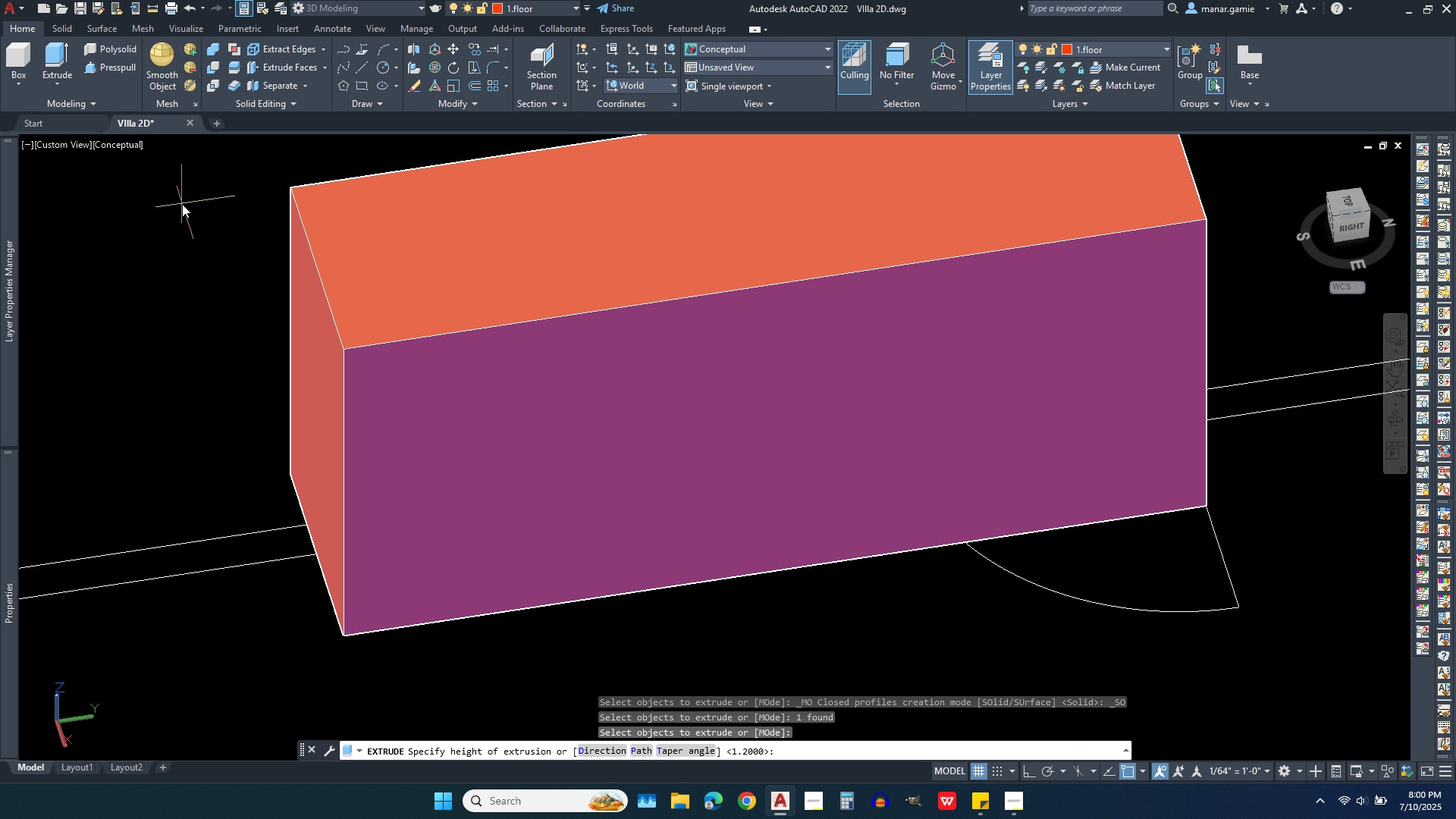 
key(2)
 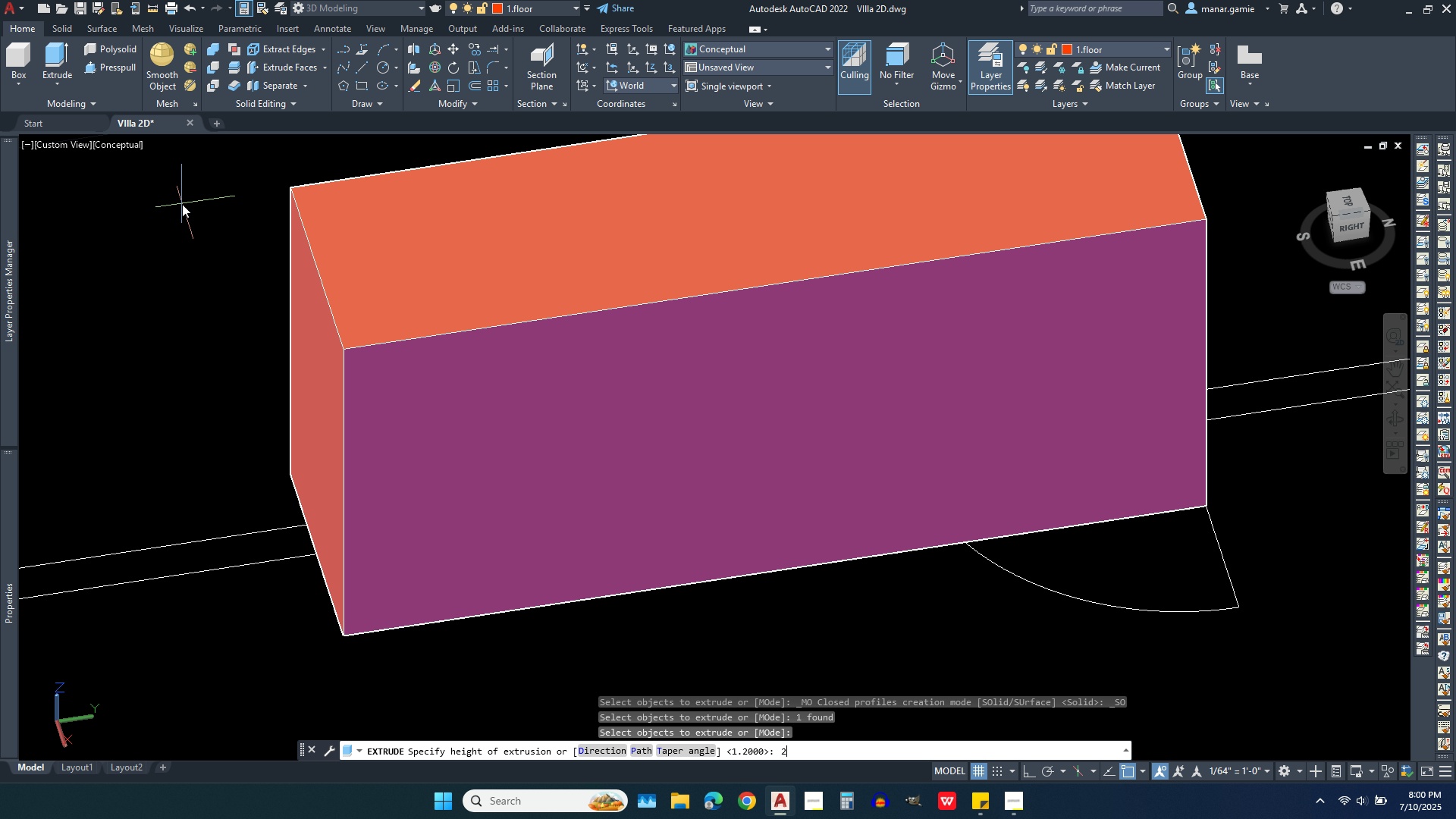 
key(Period)
 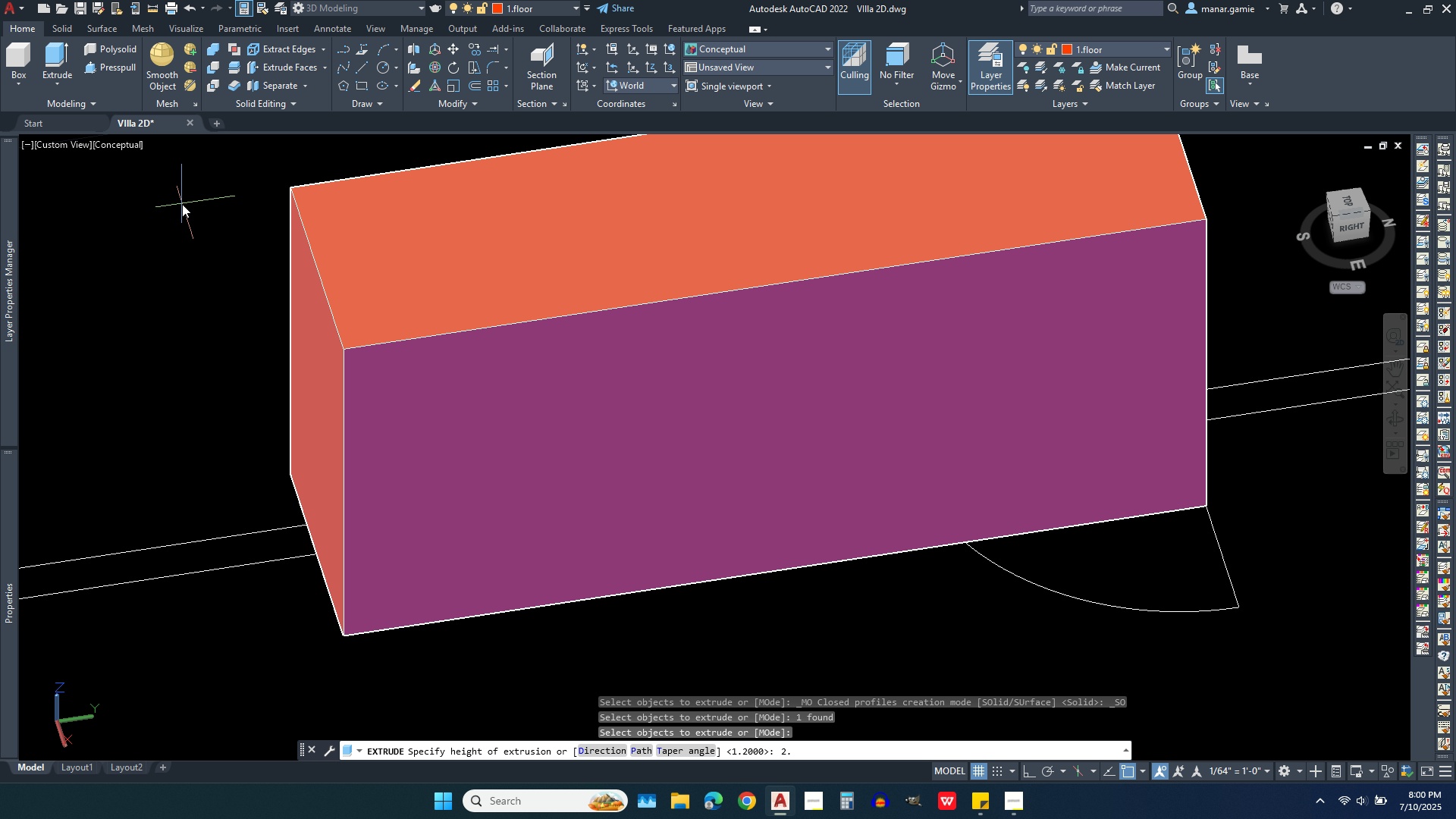 
key(2)
 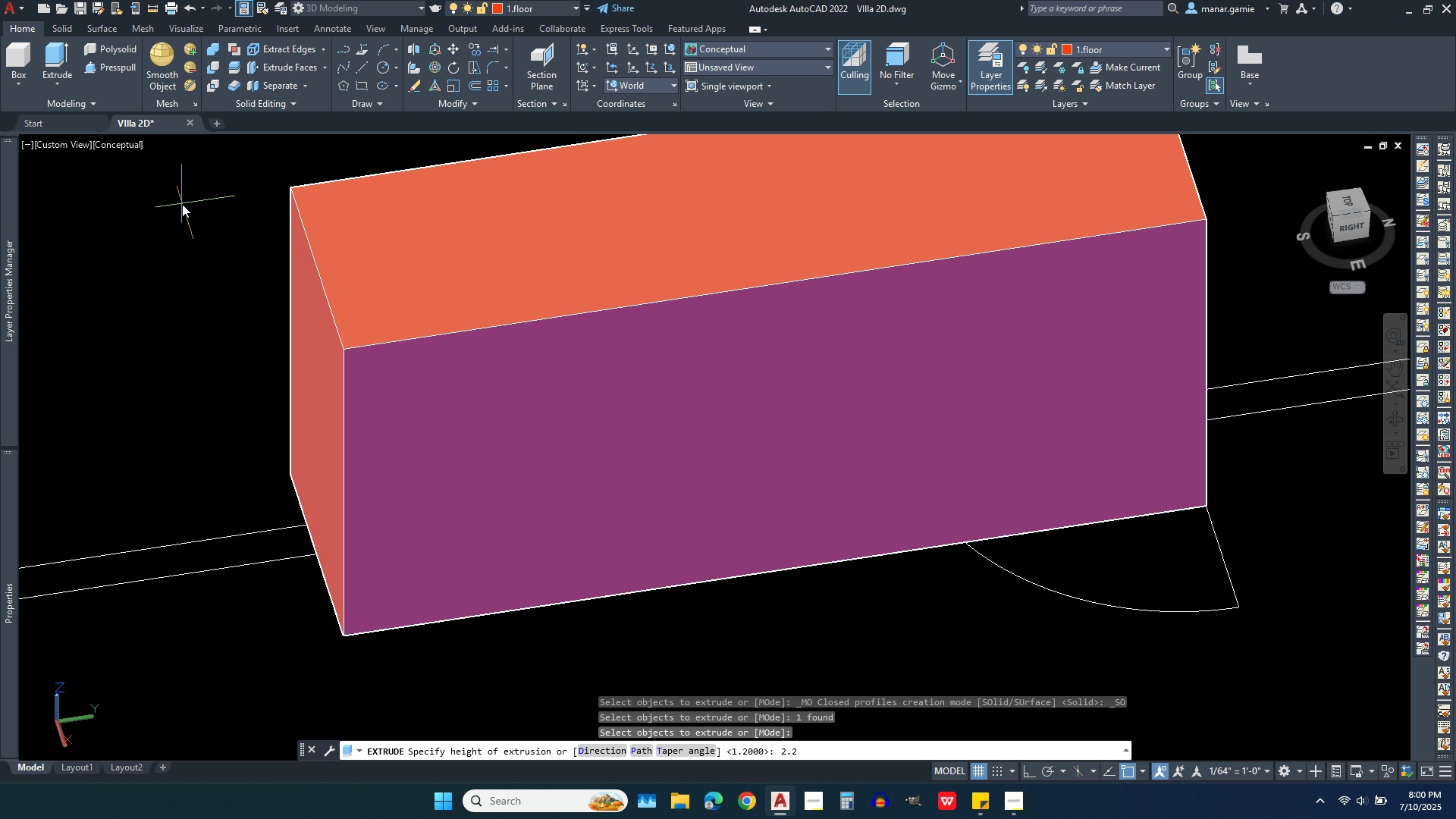 
key(Enter)
 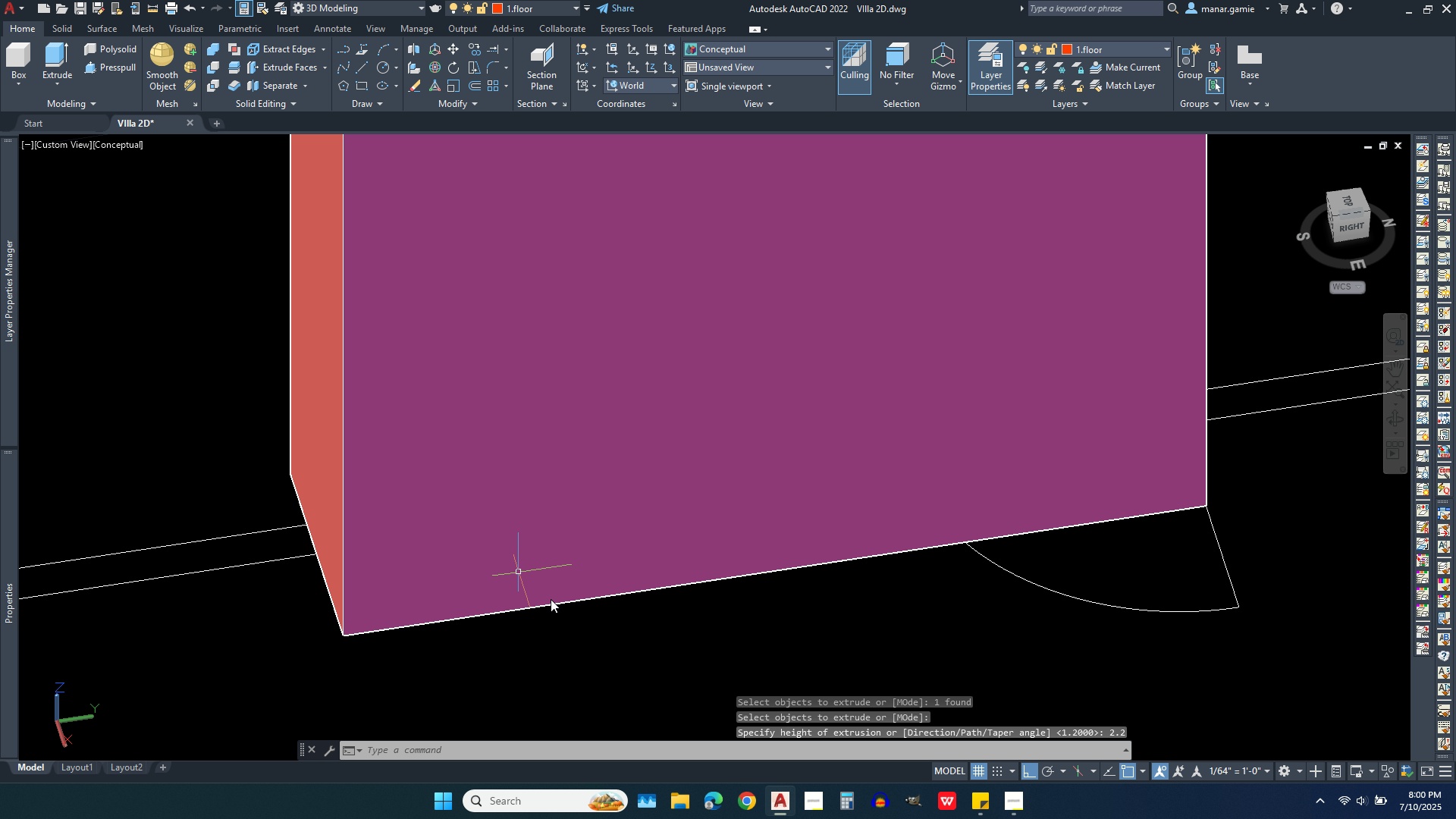 
scroll: coordinate [662, 576], scroll_direction: down, amount: 5.0
 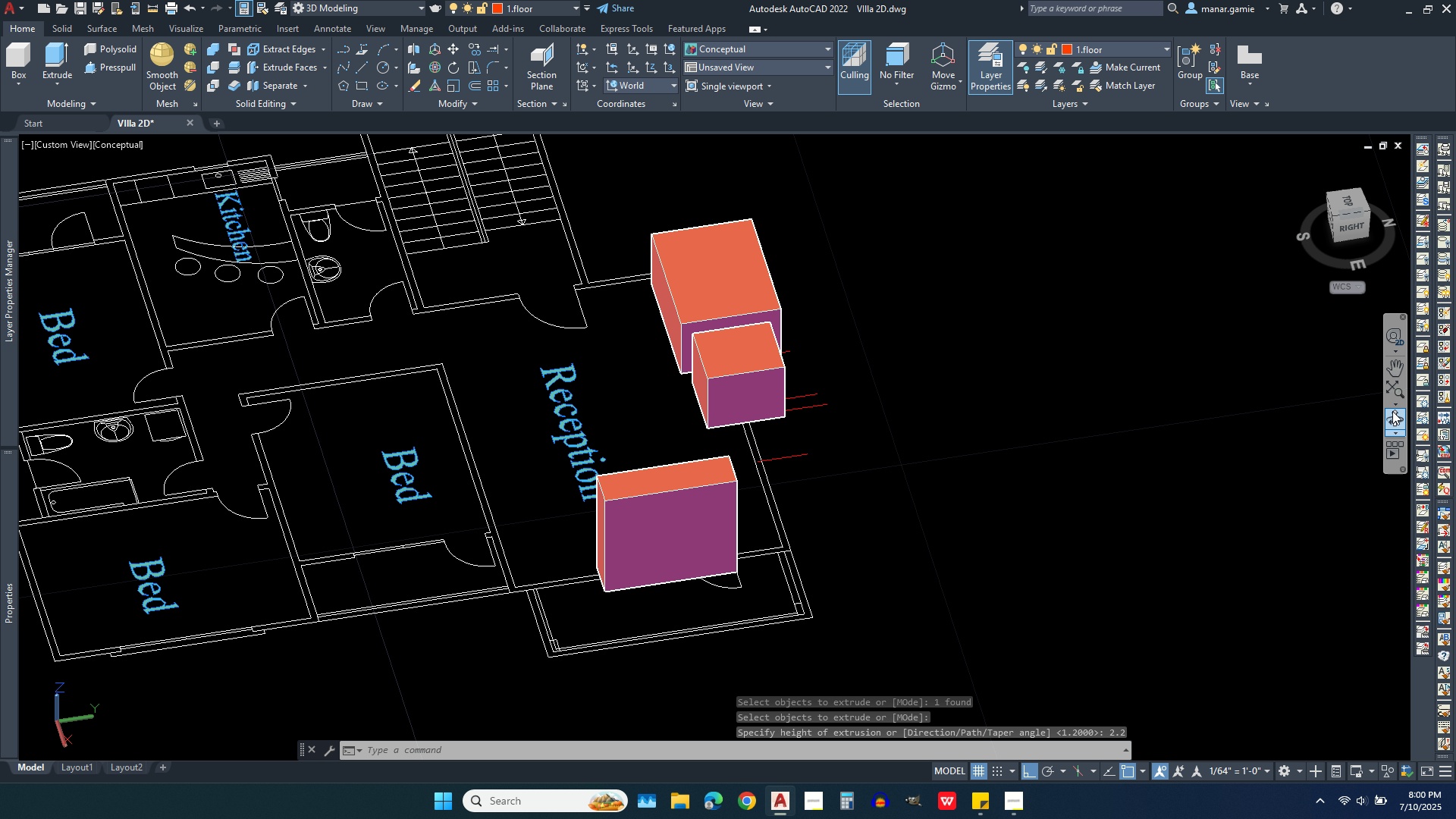 
left_click([1402, 416])